 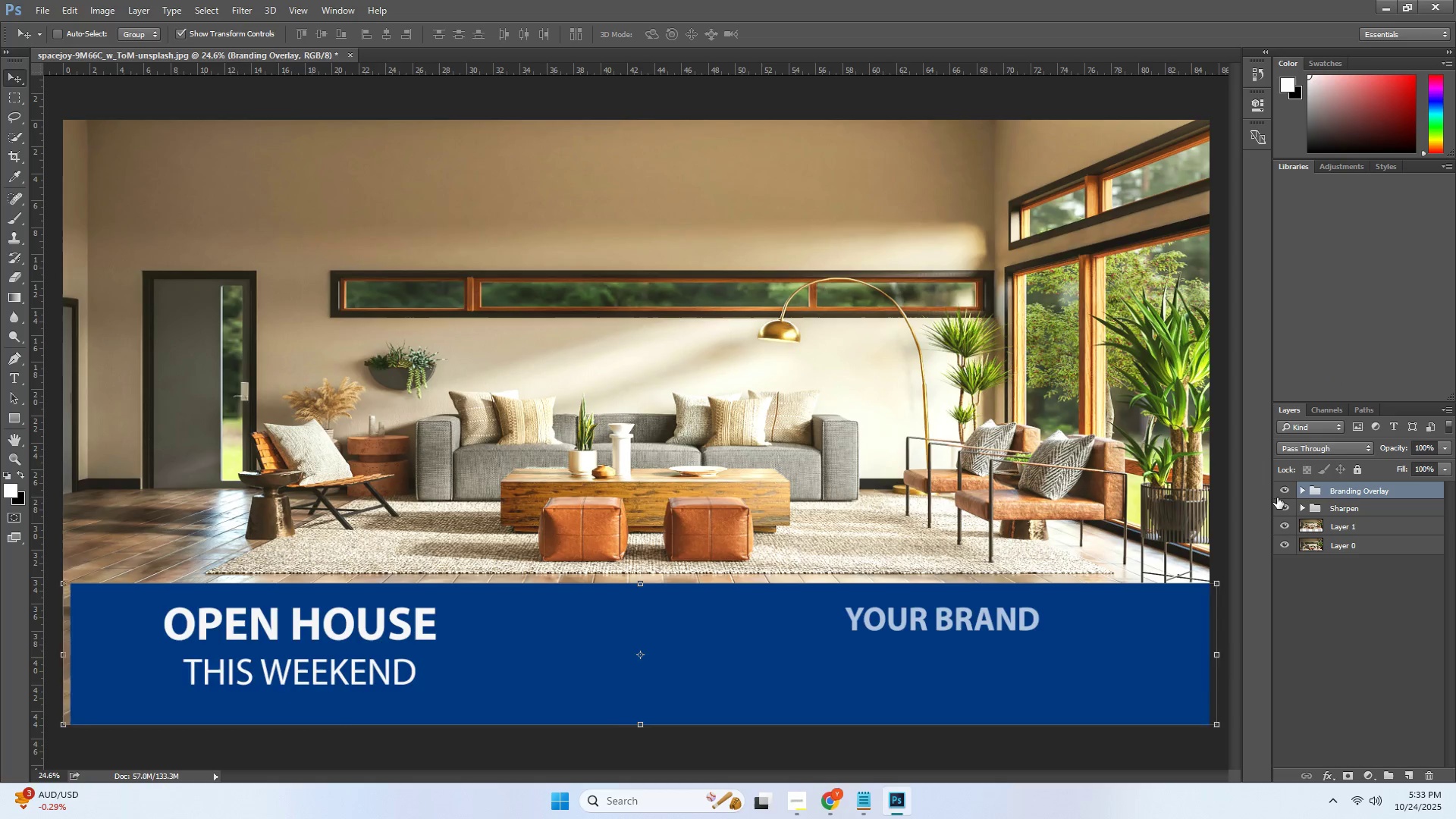 
key(Control+Z)
 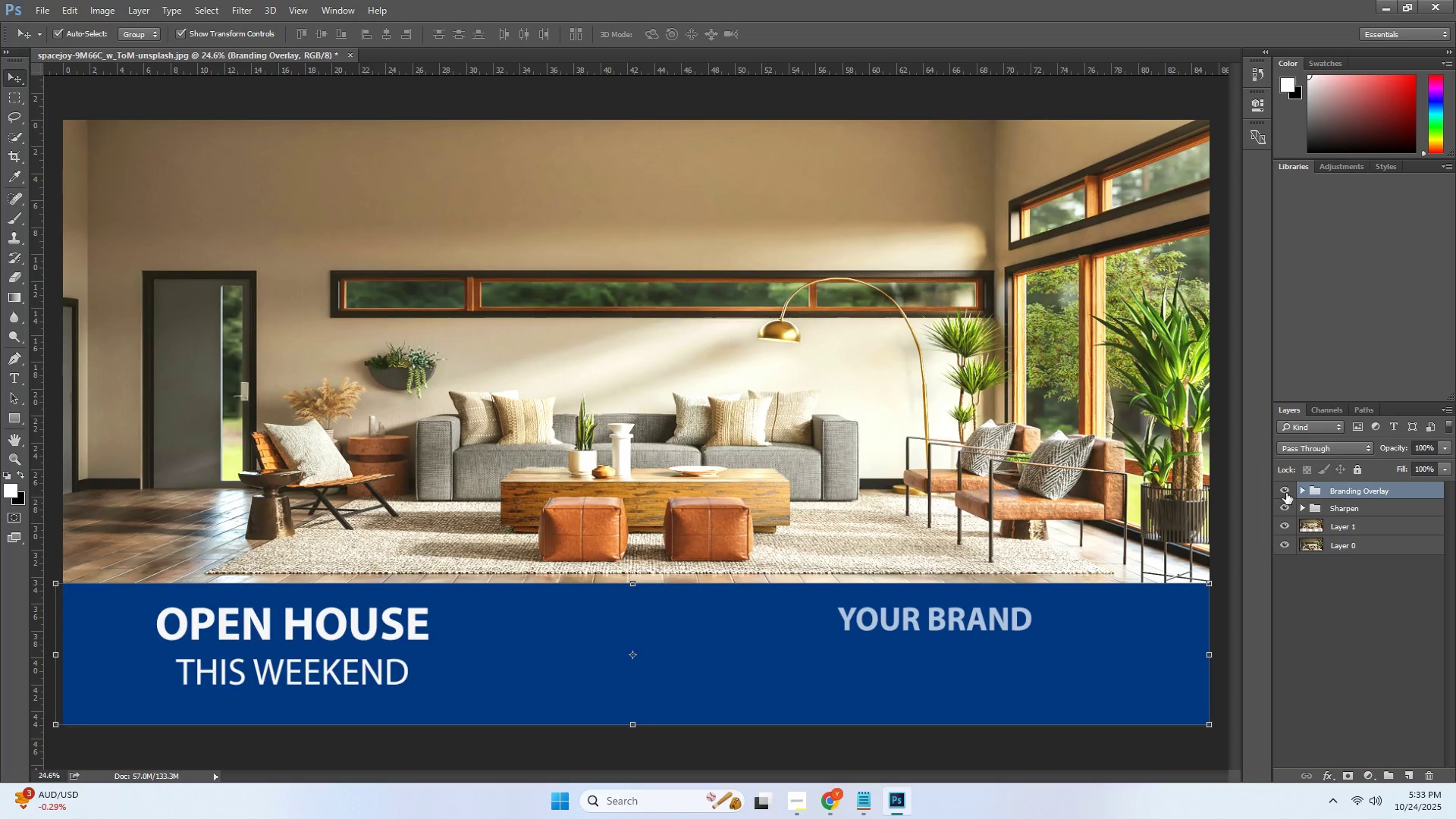 
left_click([1286, 493])
 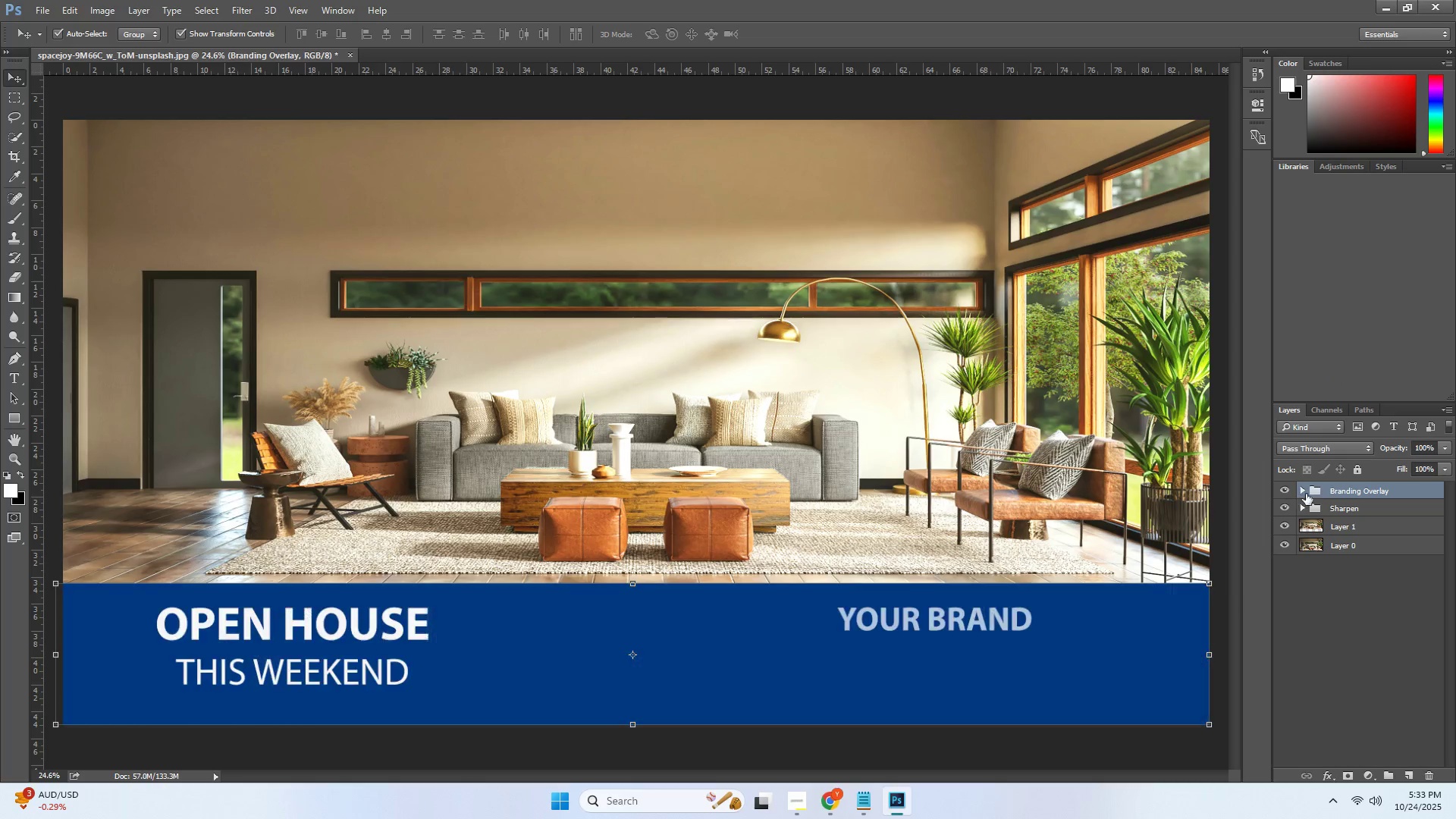 
double_click([1307, 494])
 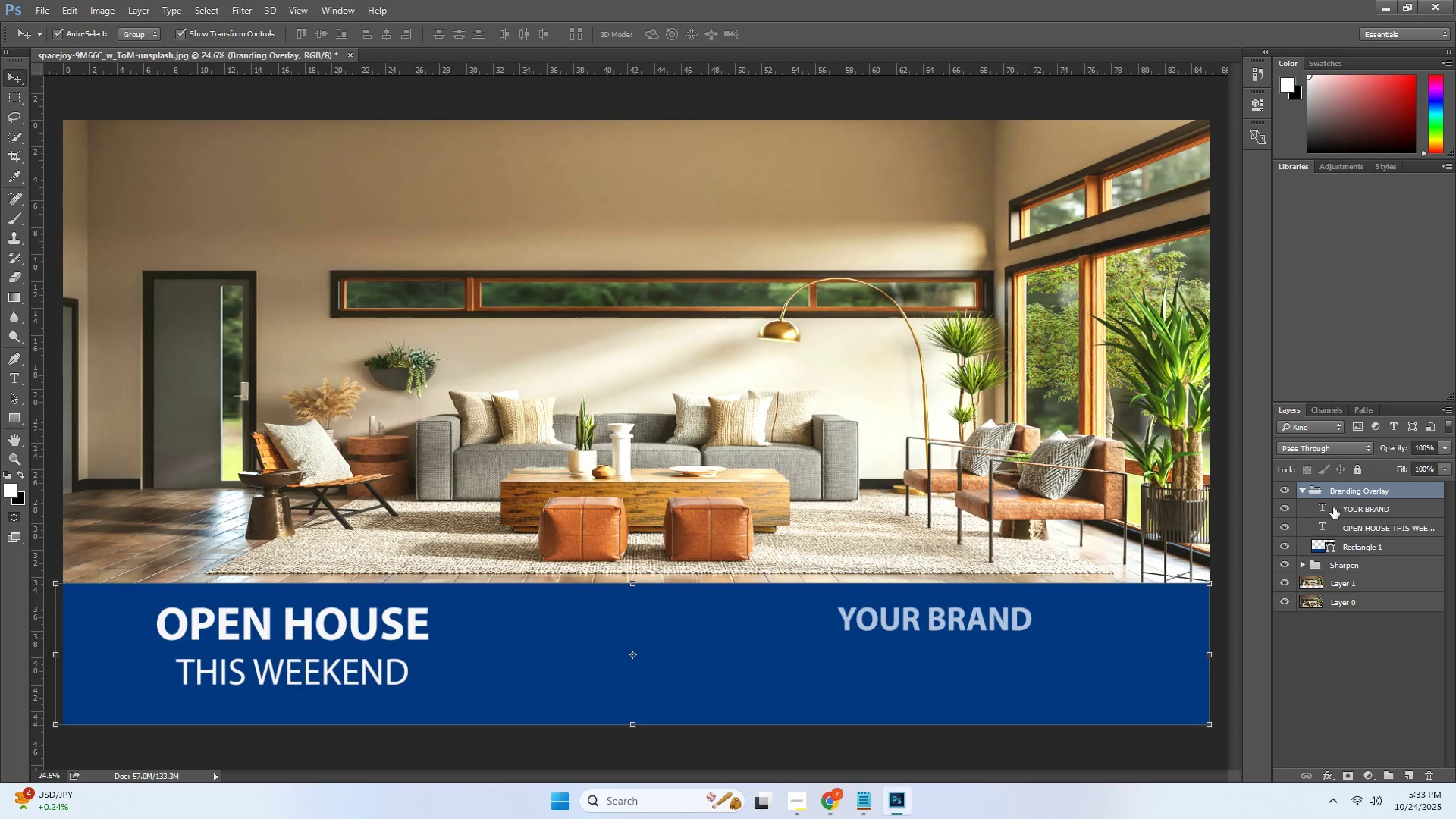 
left_click([1337, 508])
 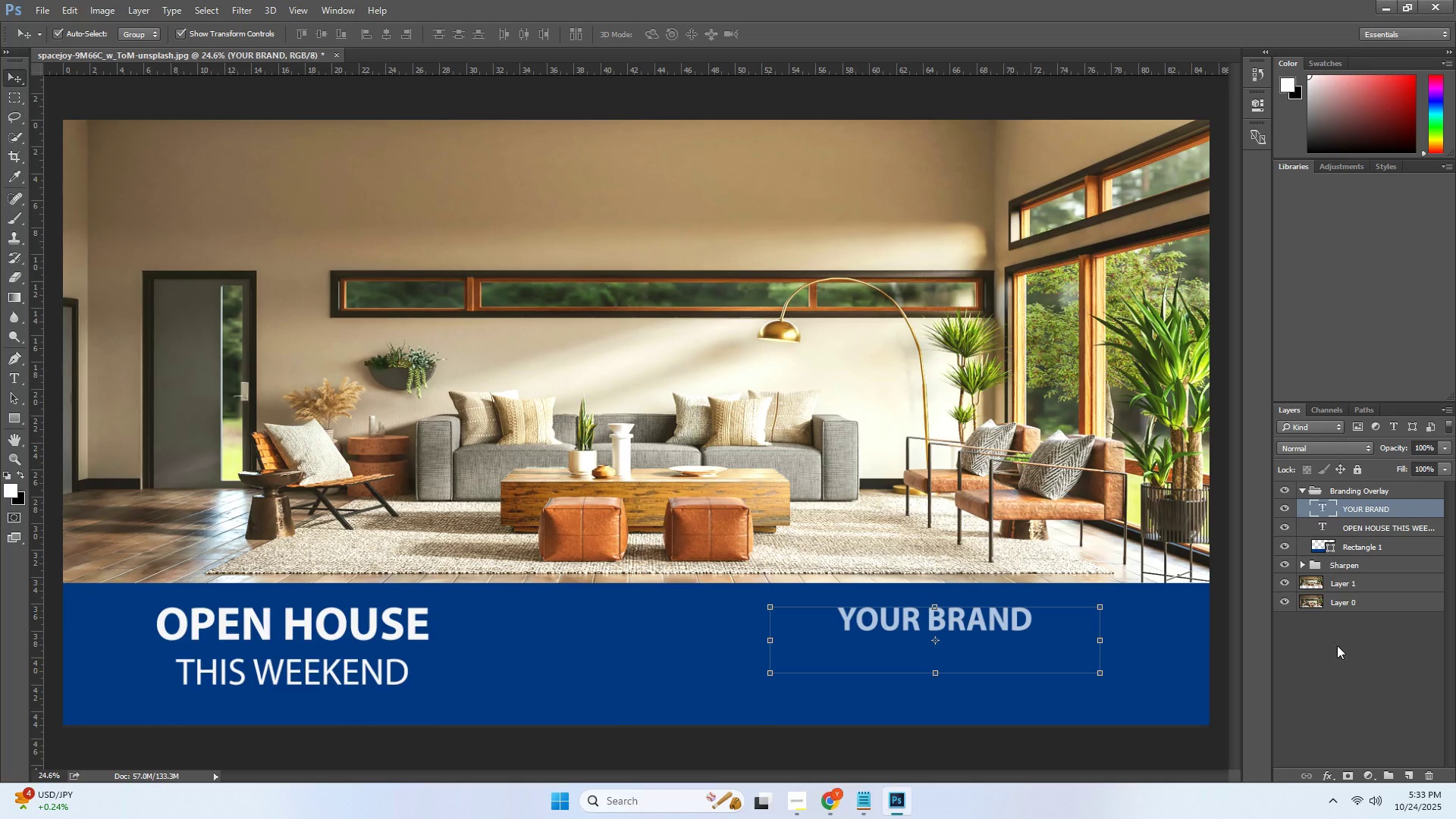 
left_click([1345, 660])
 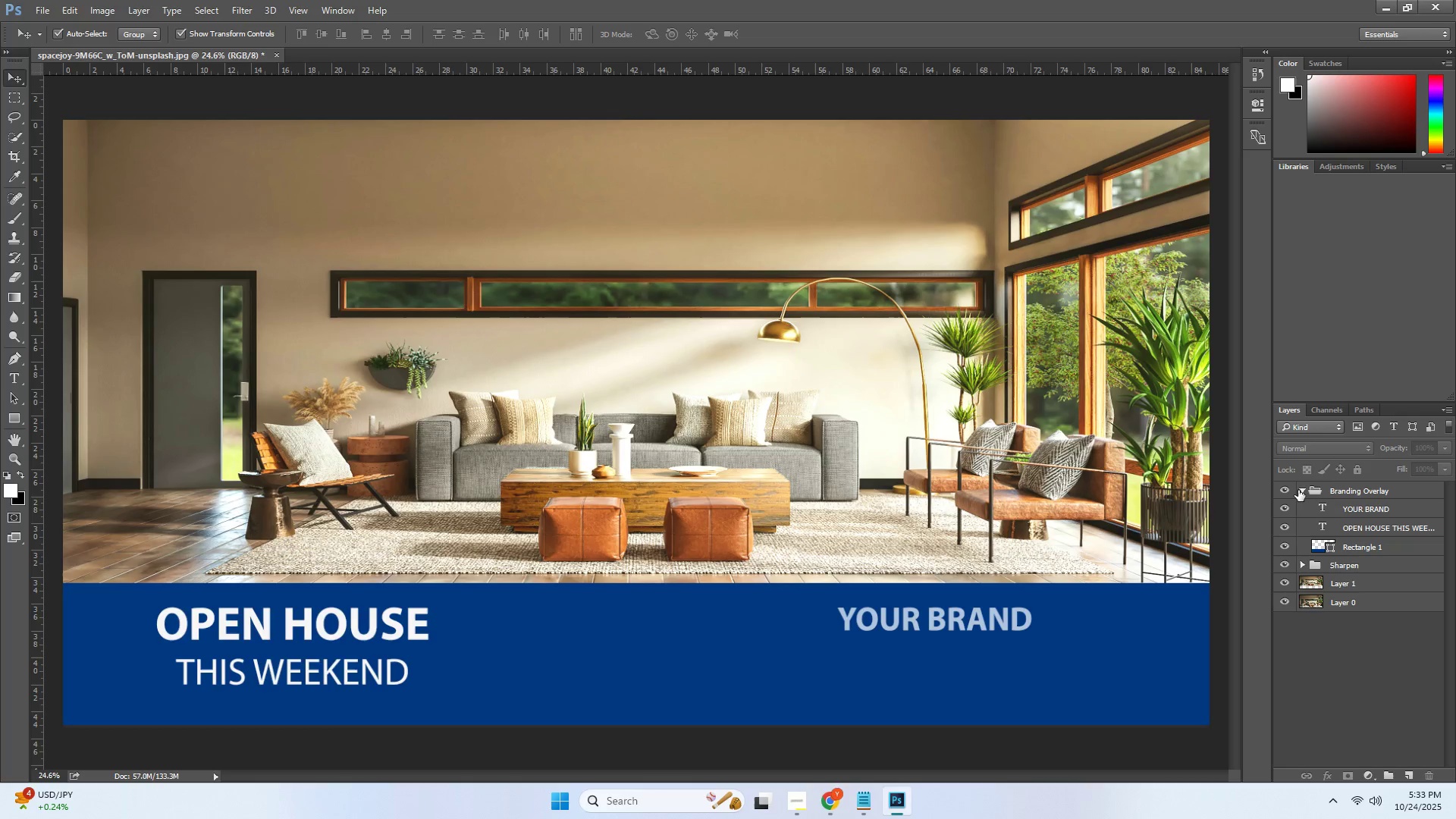 
left_click([1300, 490])
 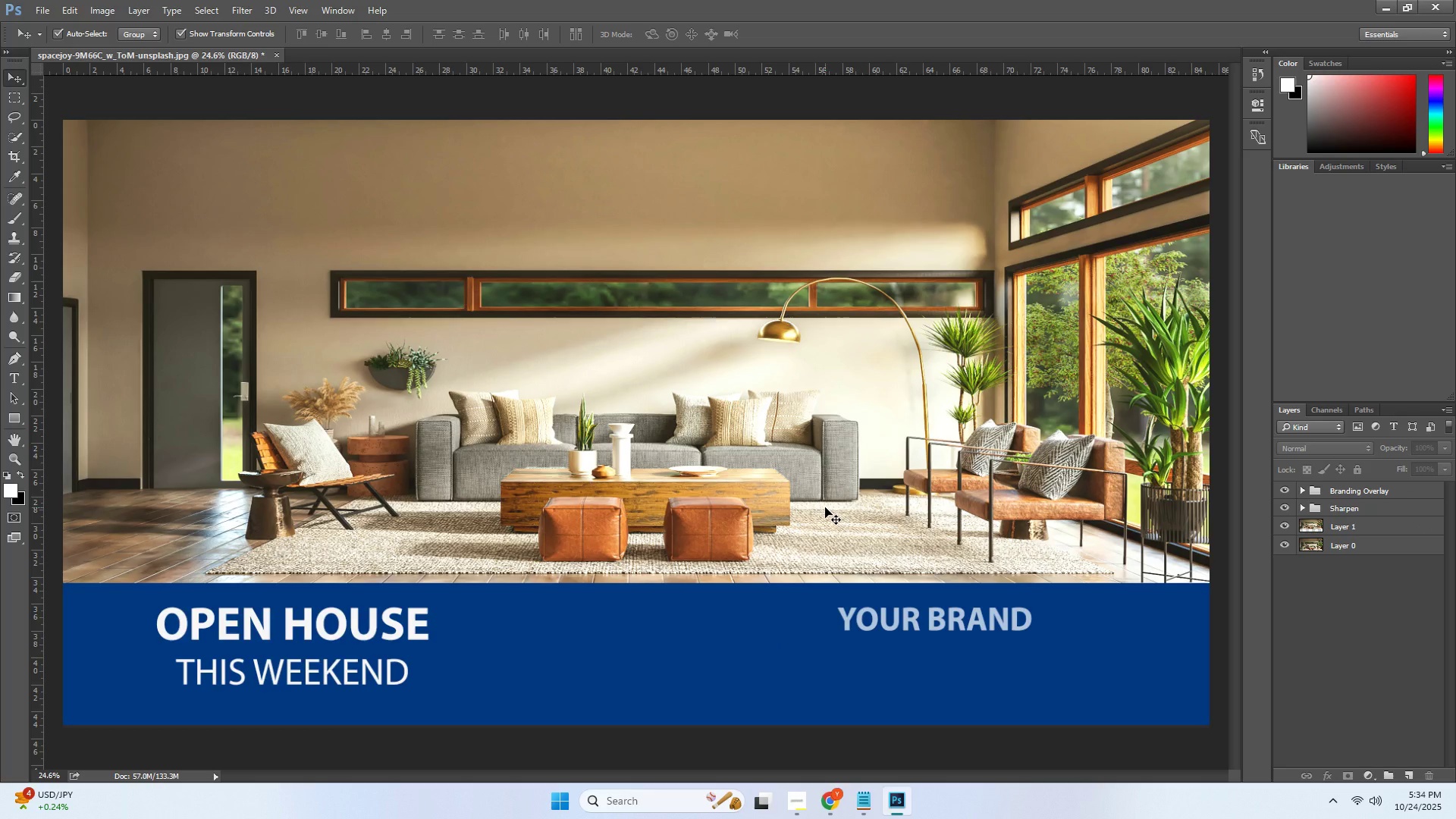 
hold_key(key=ControlLeft, duration=1.1)
 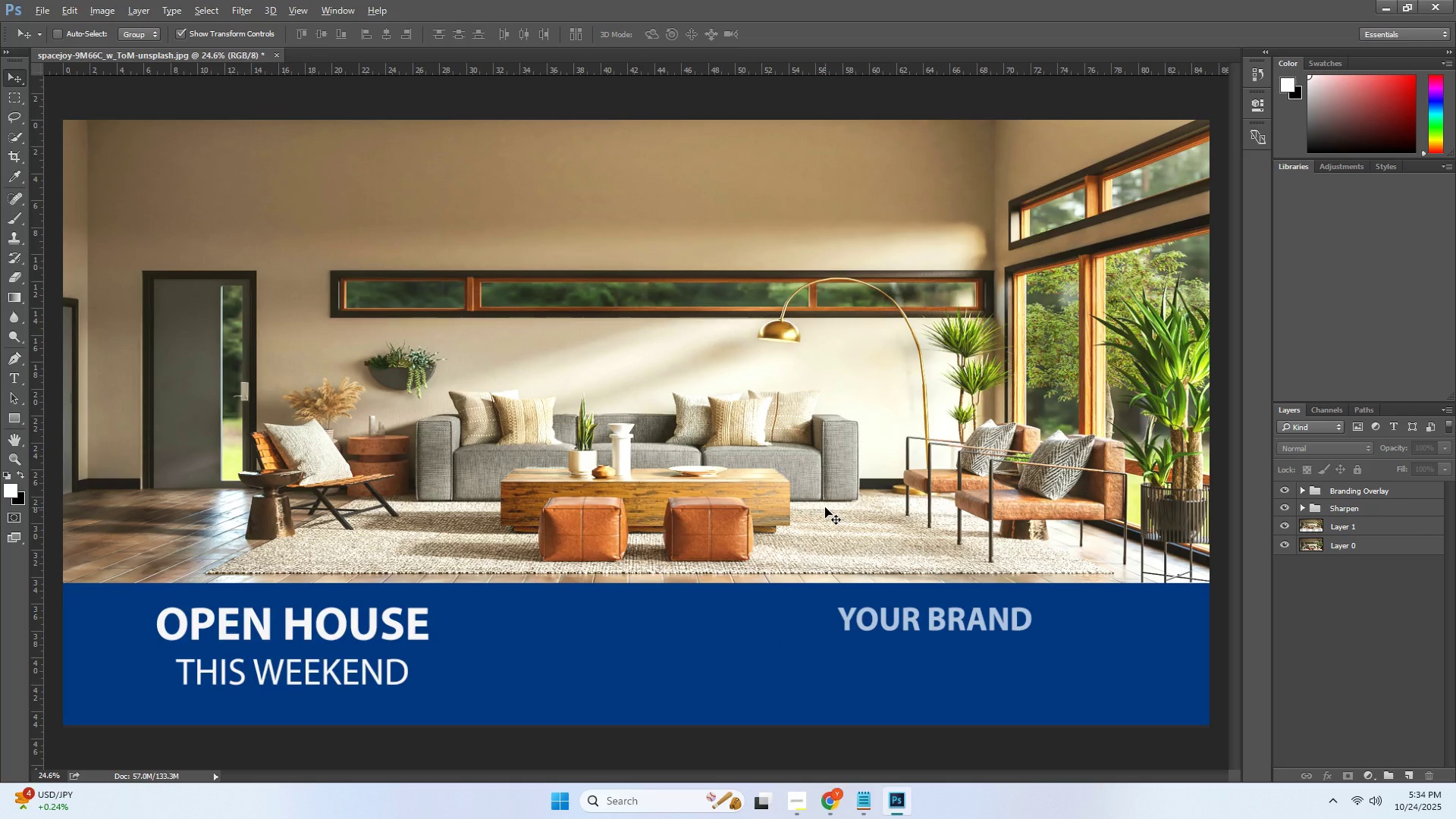 
hold_key(key=AltLeft, duration=0.5)
 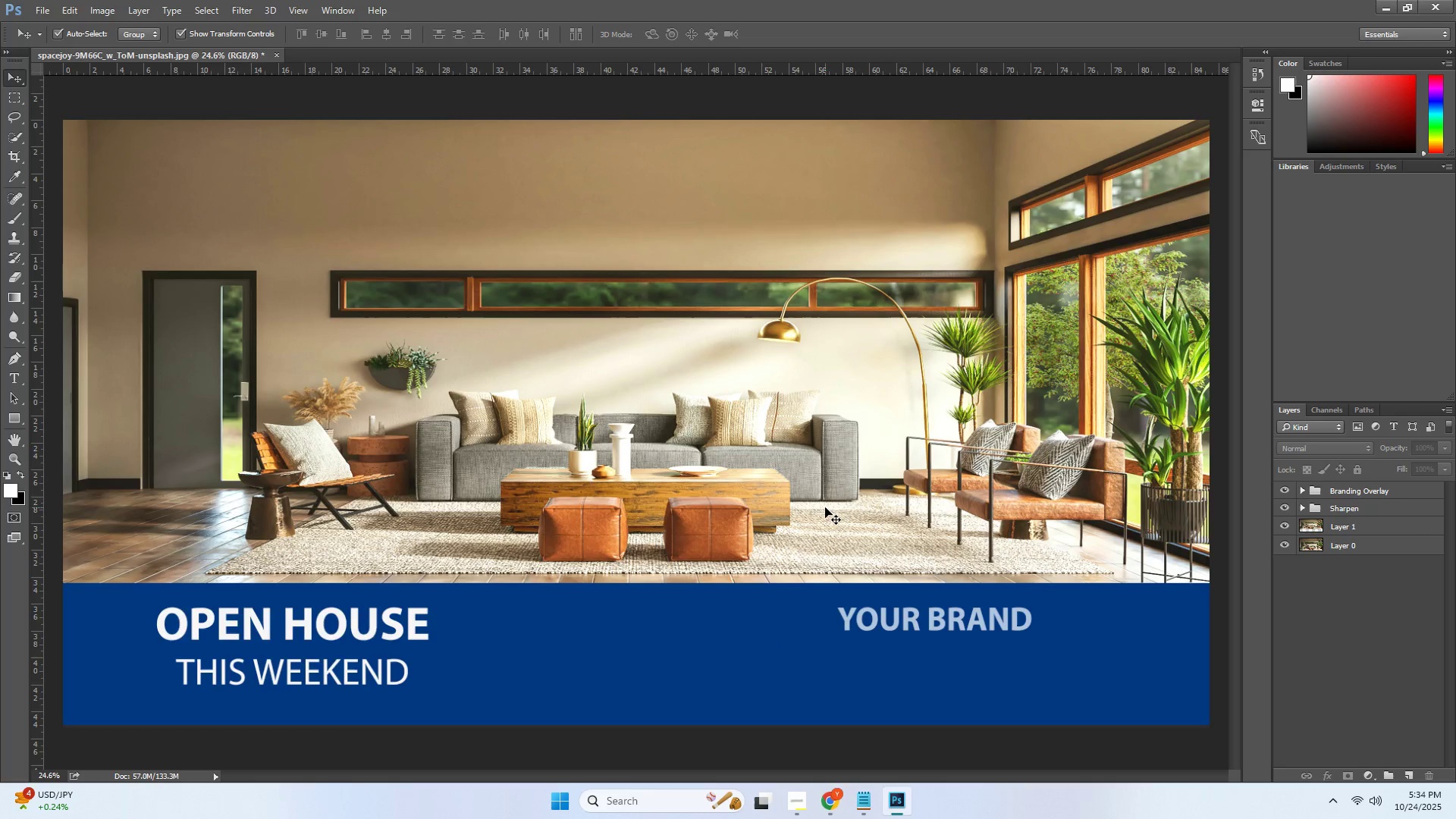 
key(Alt+Control+Shift+E)
 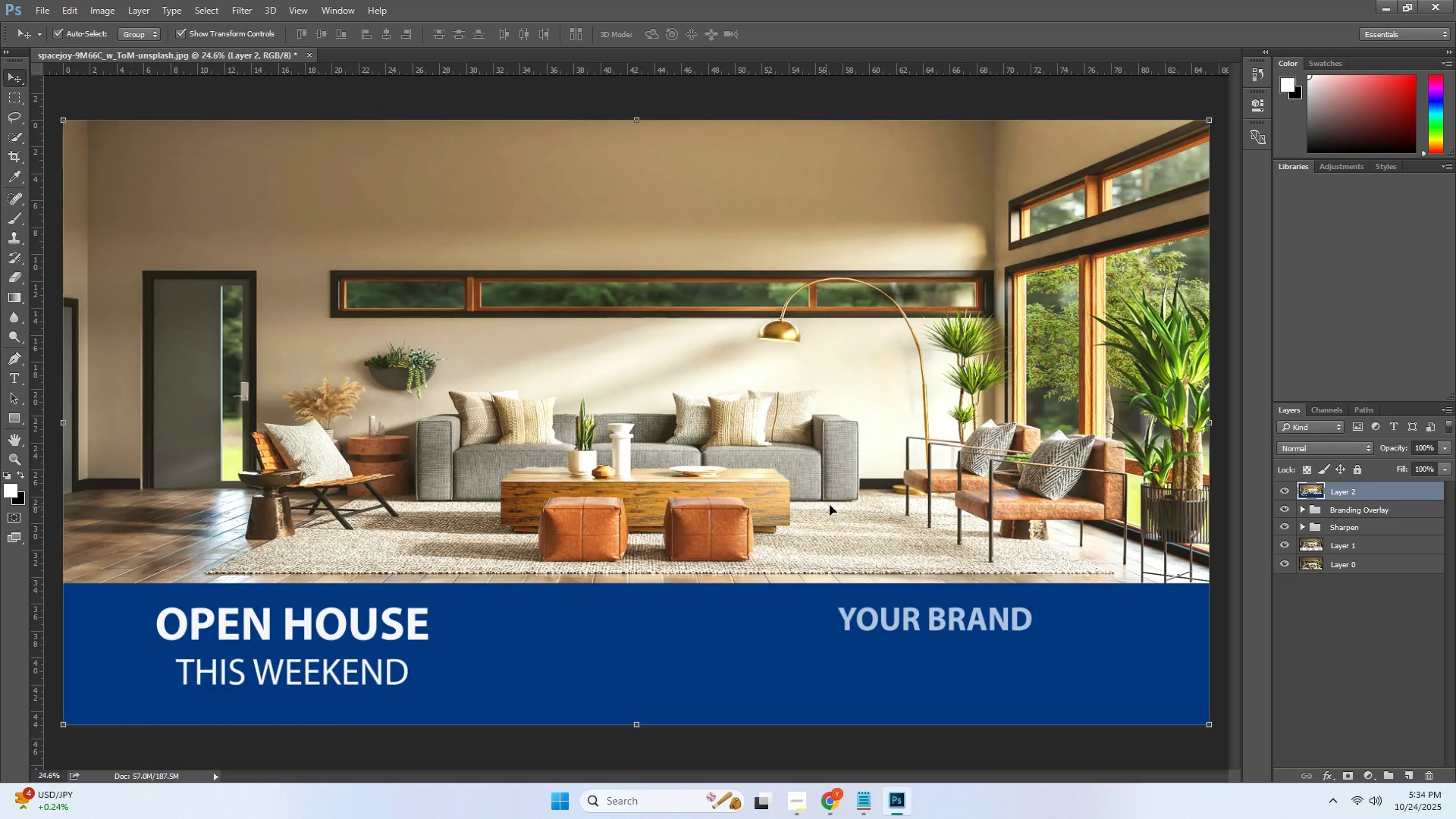 
key(Control+ControlLeft)
 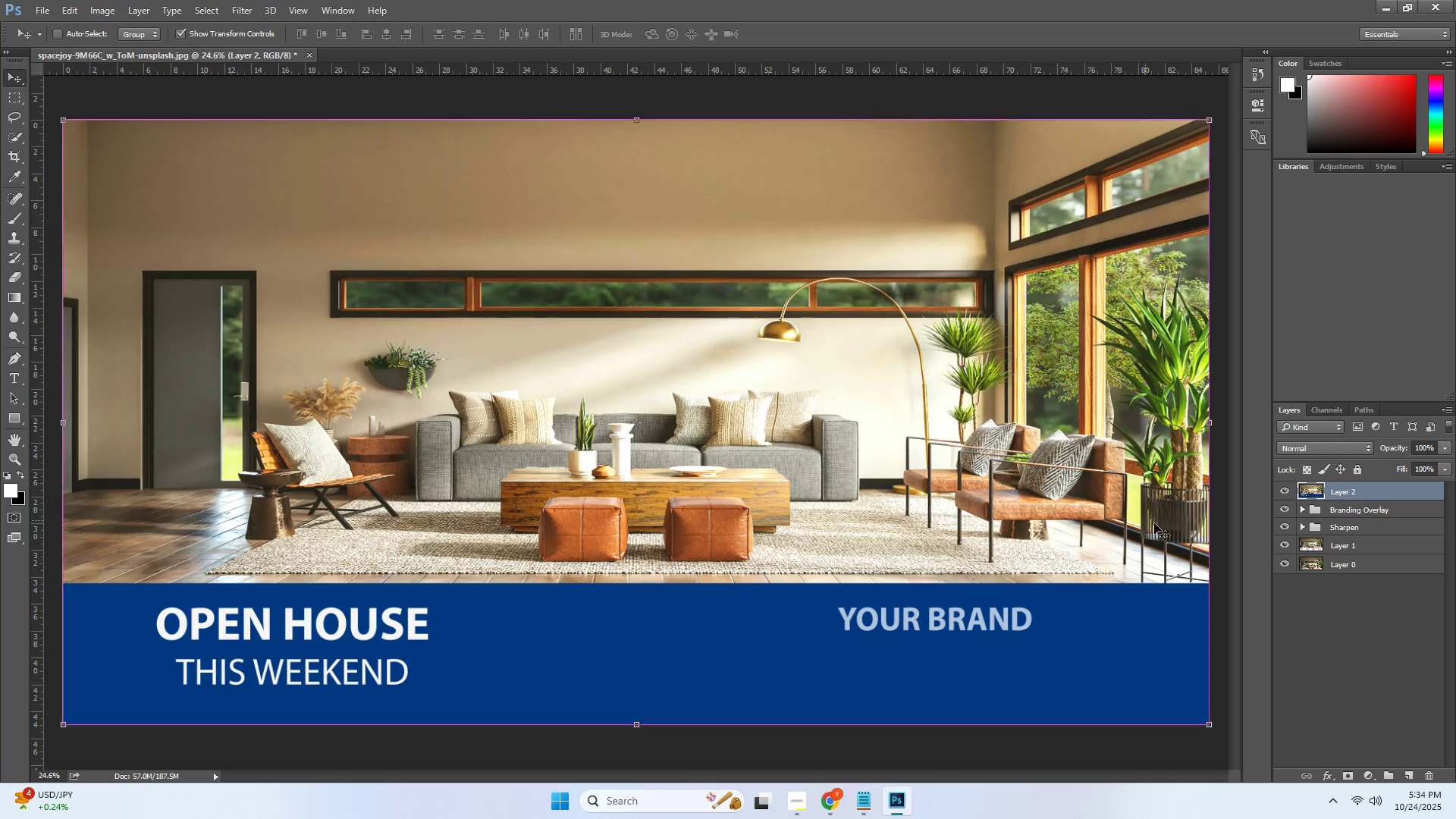 
key(Control+Z)
 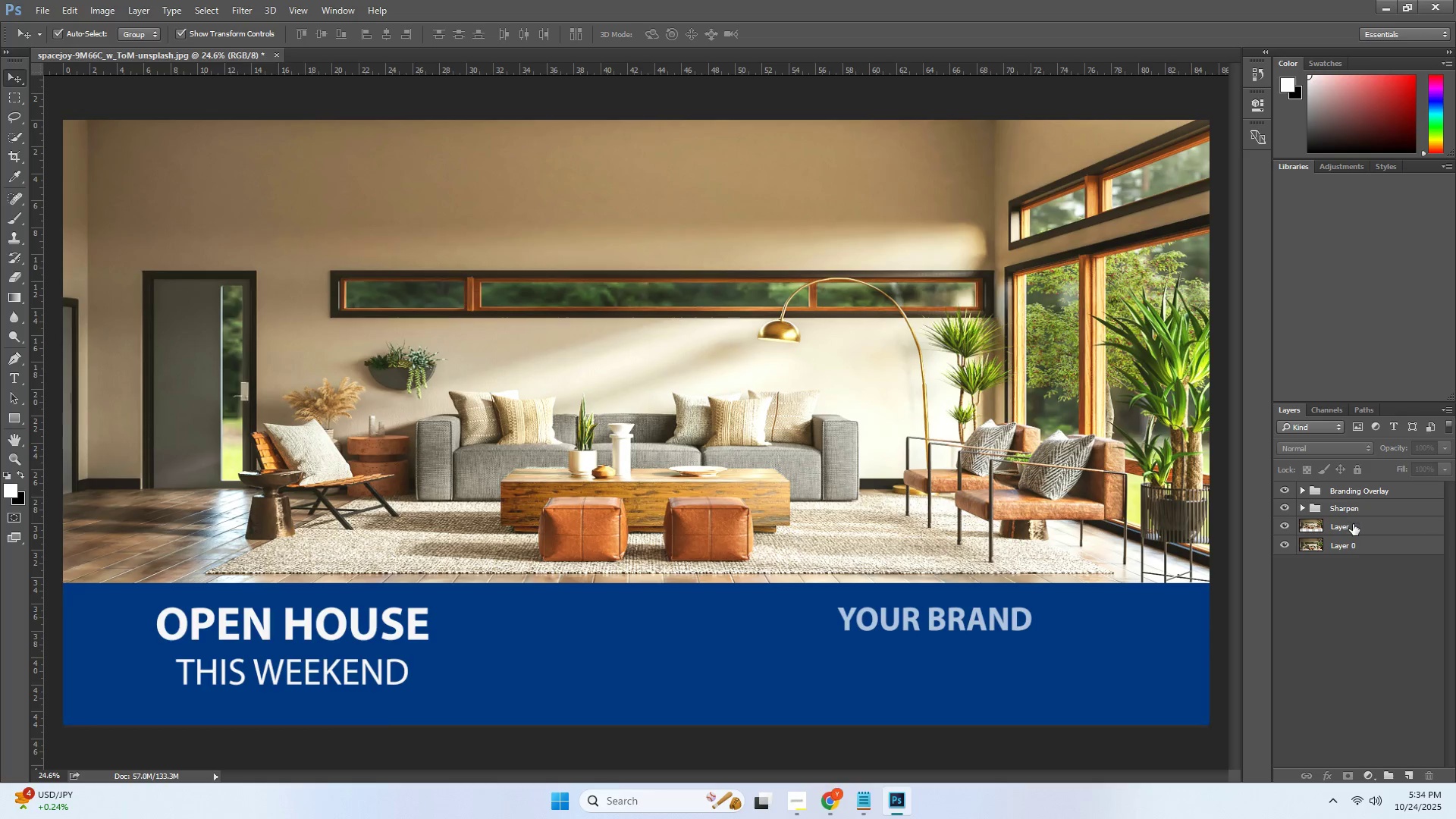 
left_click([1353, 528])
 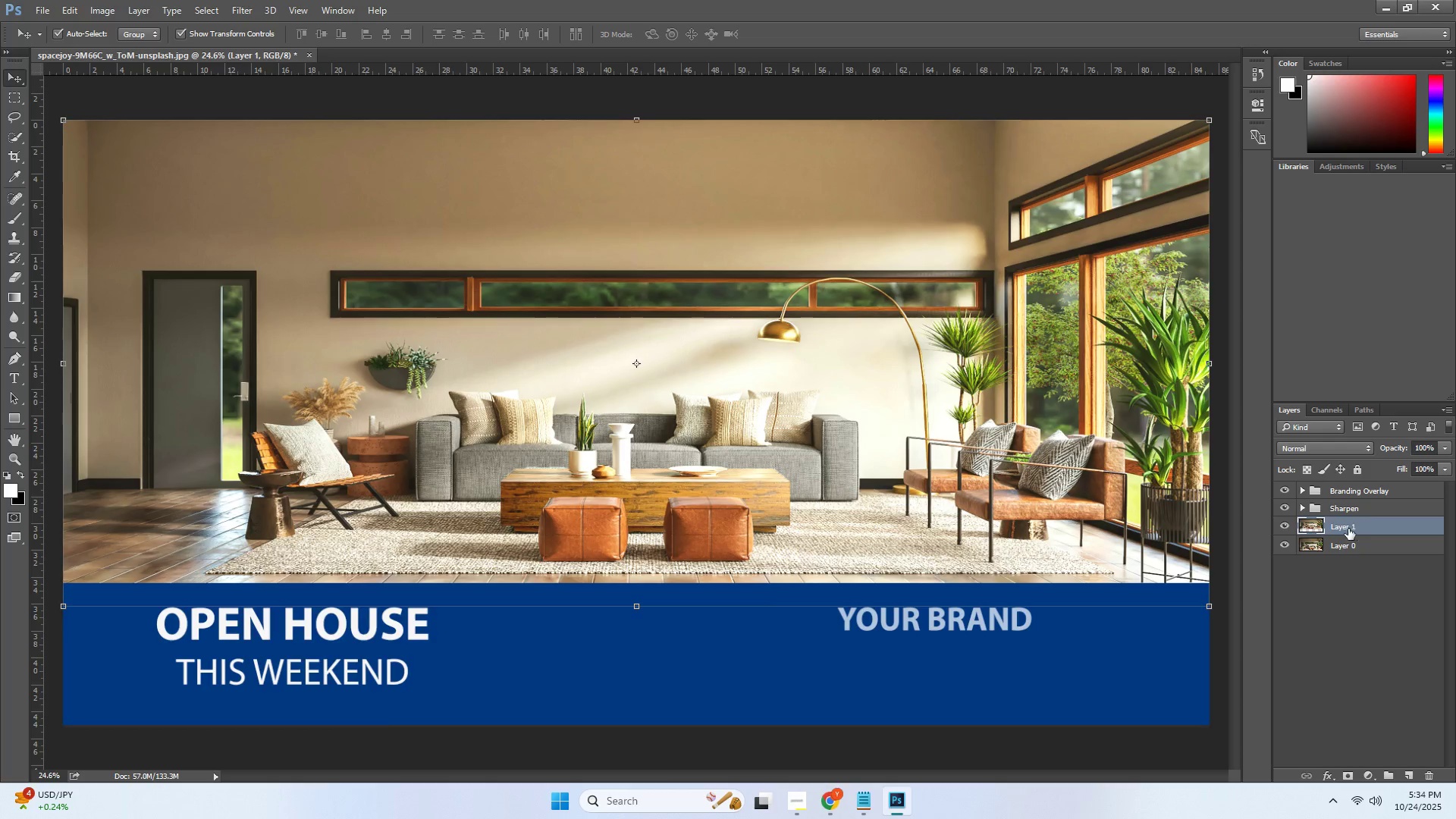 
hold_key(key=ControlLeft, duration=0.45)
 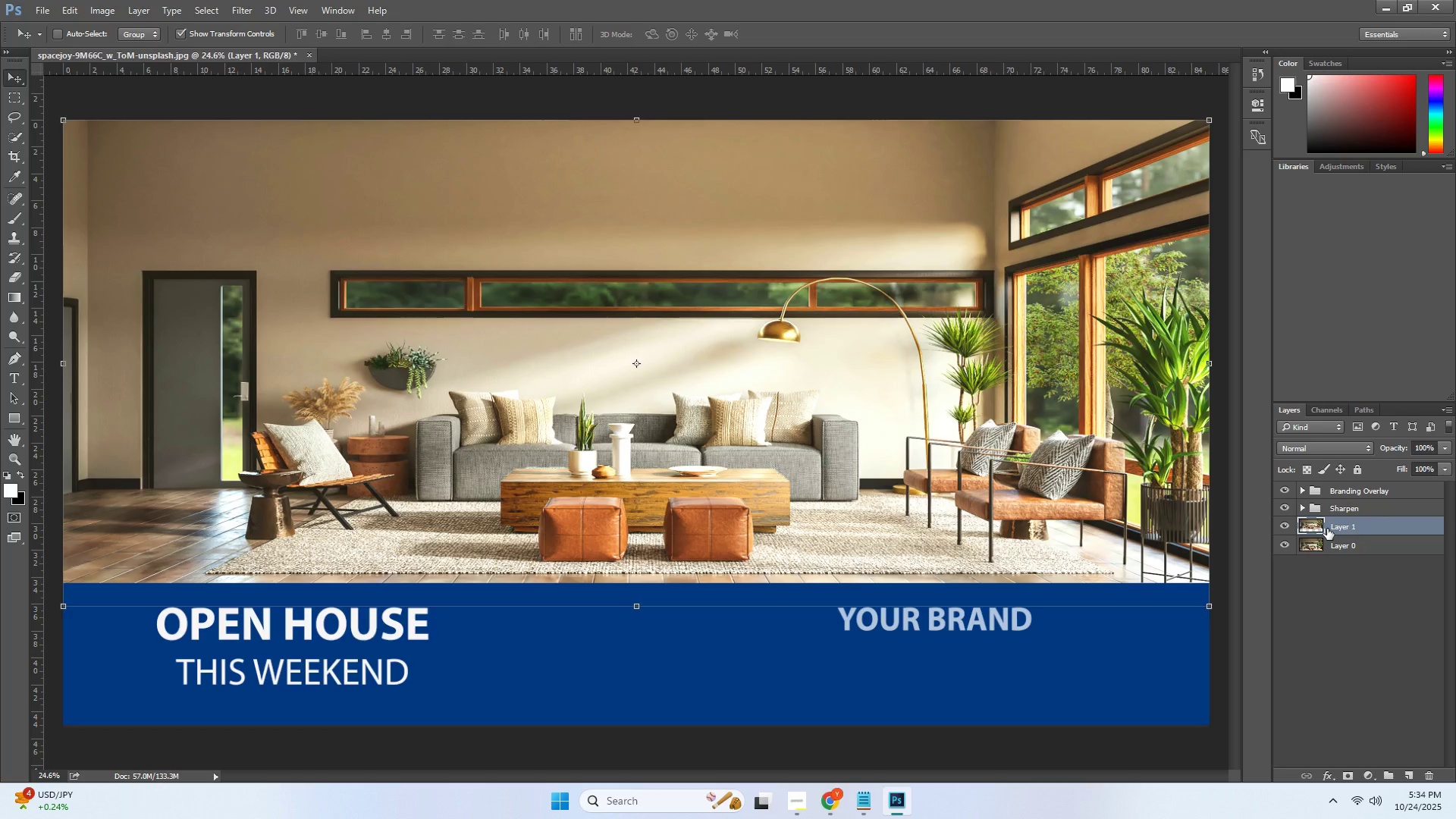 
hold_key(key=AltLeft, duration=0.33)
 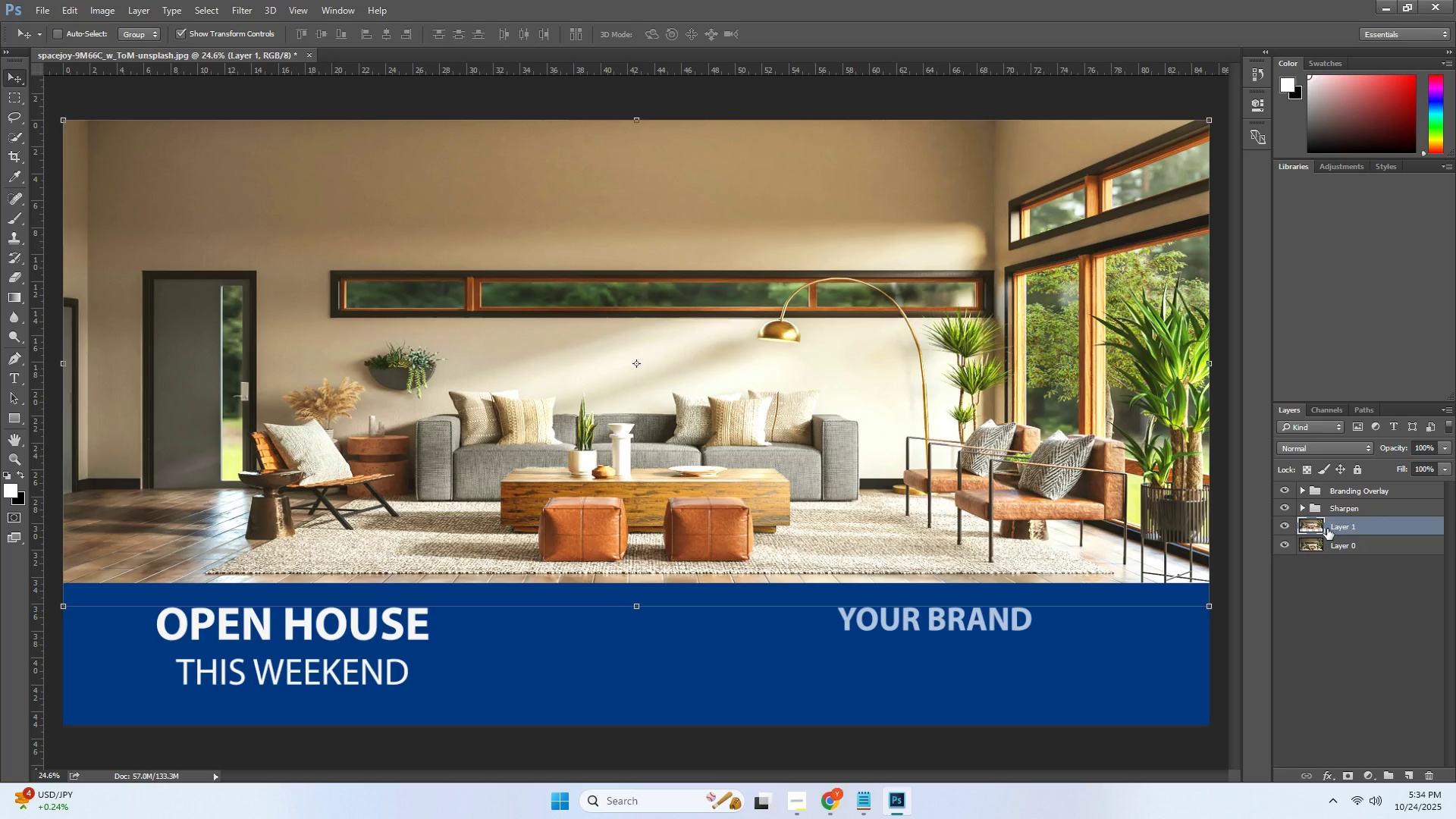 
key(Alt+Control+Shift+ShiftLeft)
 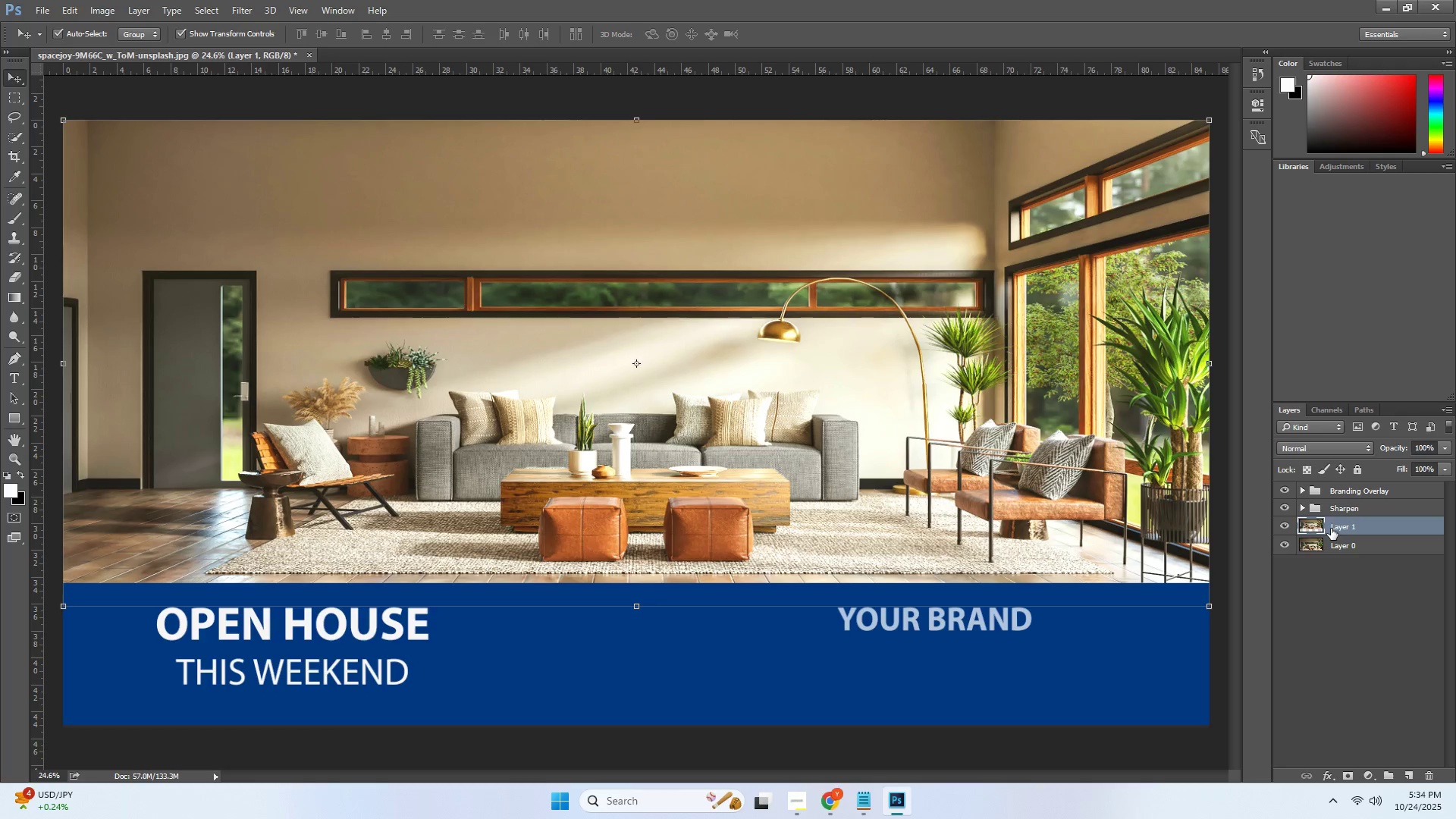 
key(Alt+Control+Shift+E)
 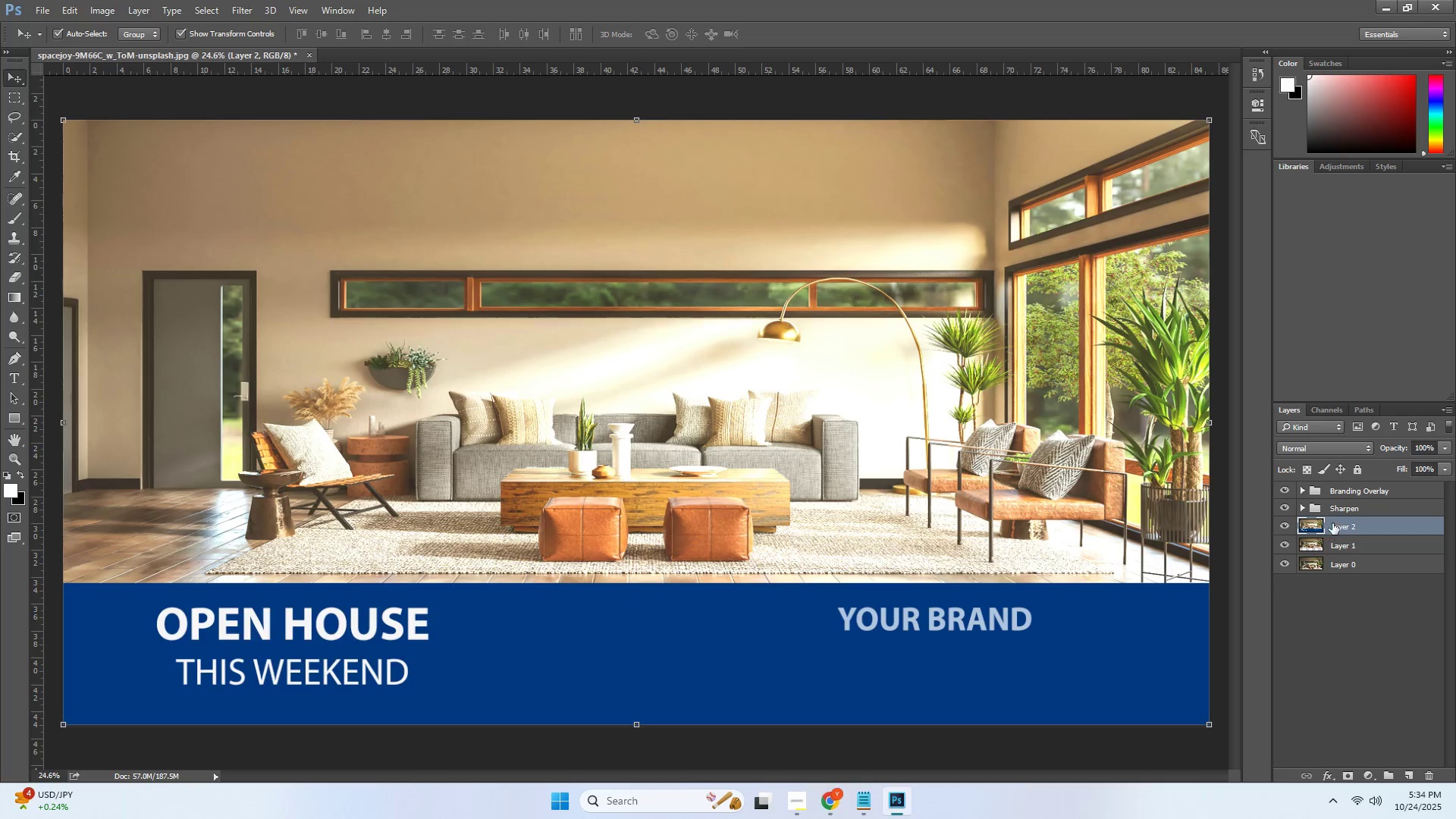 
left_click([1335, 522])
 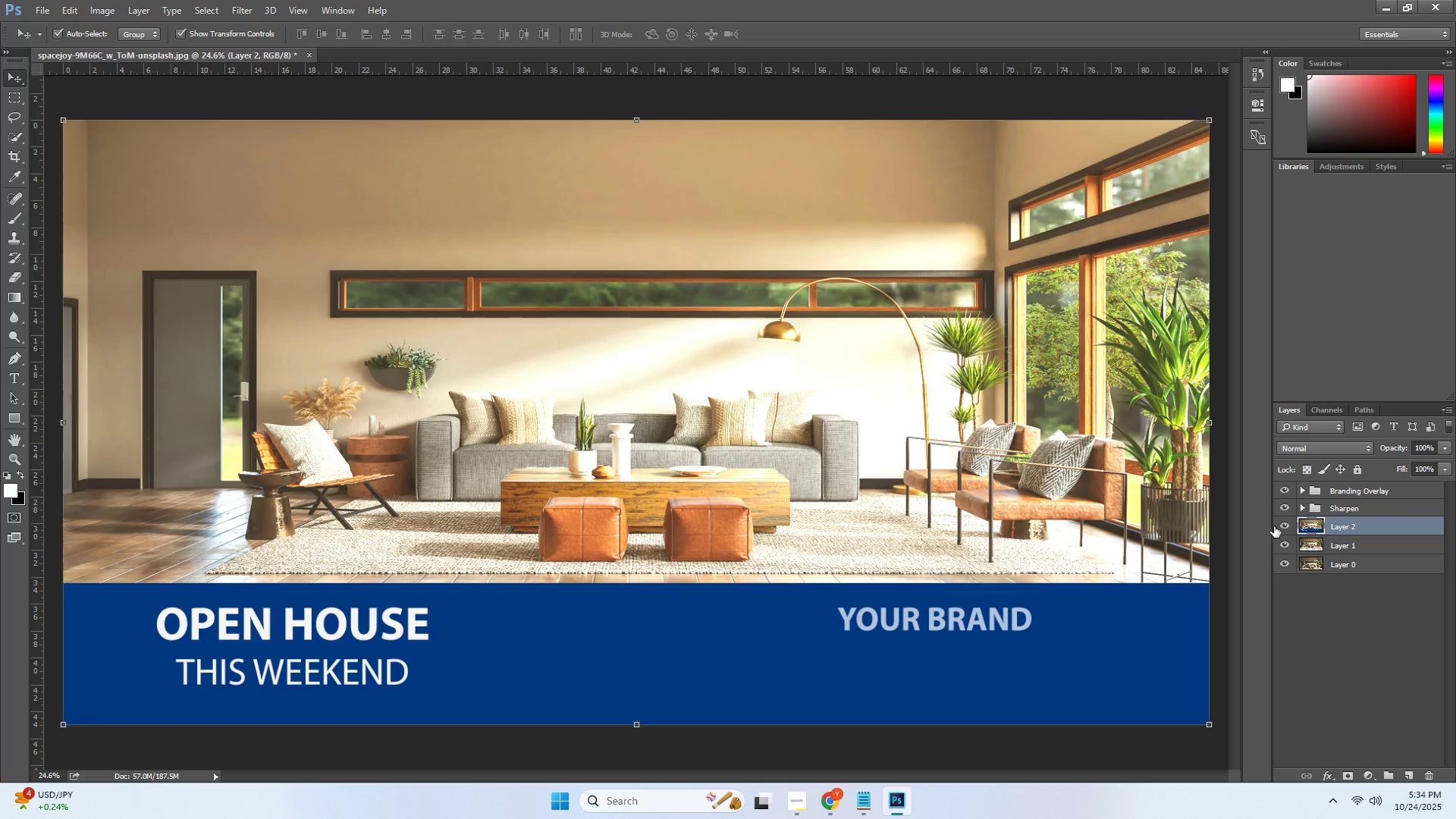 
left_click([1282, 527])
 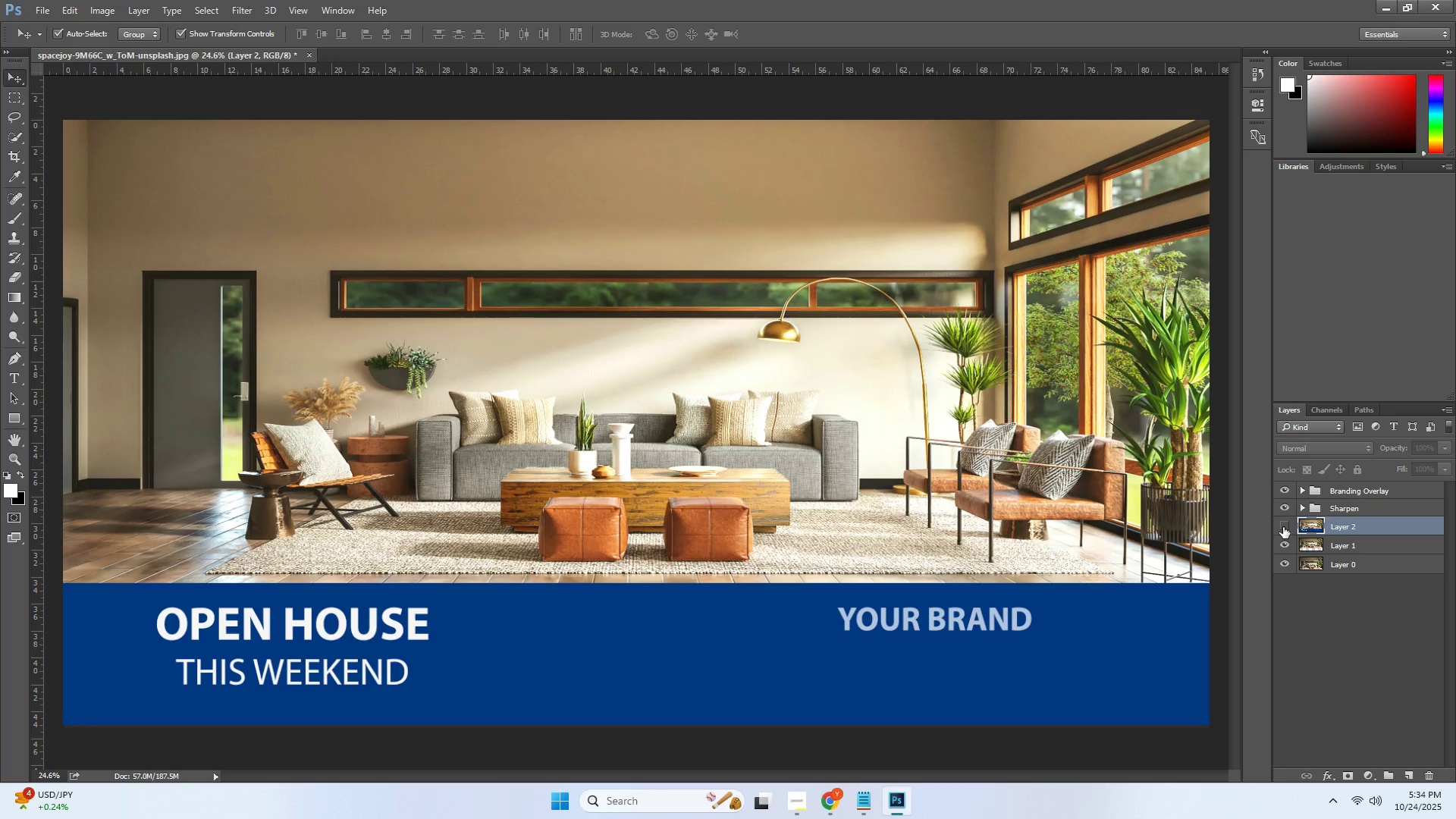 
left_click([1283, 527])
 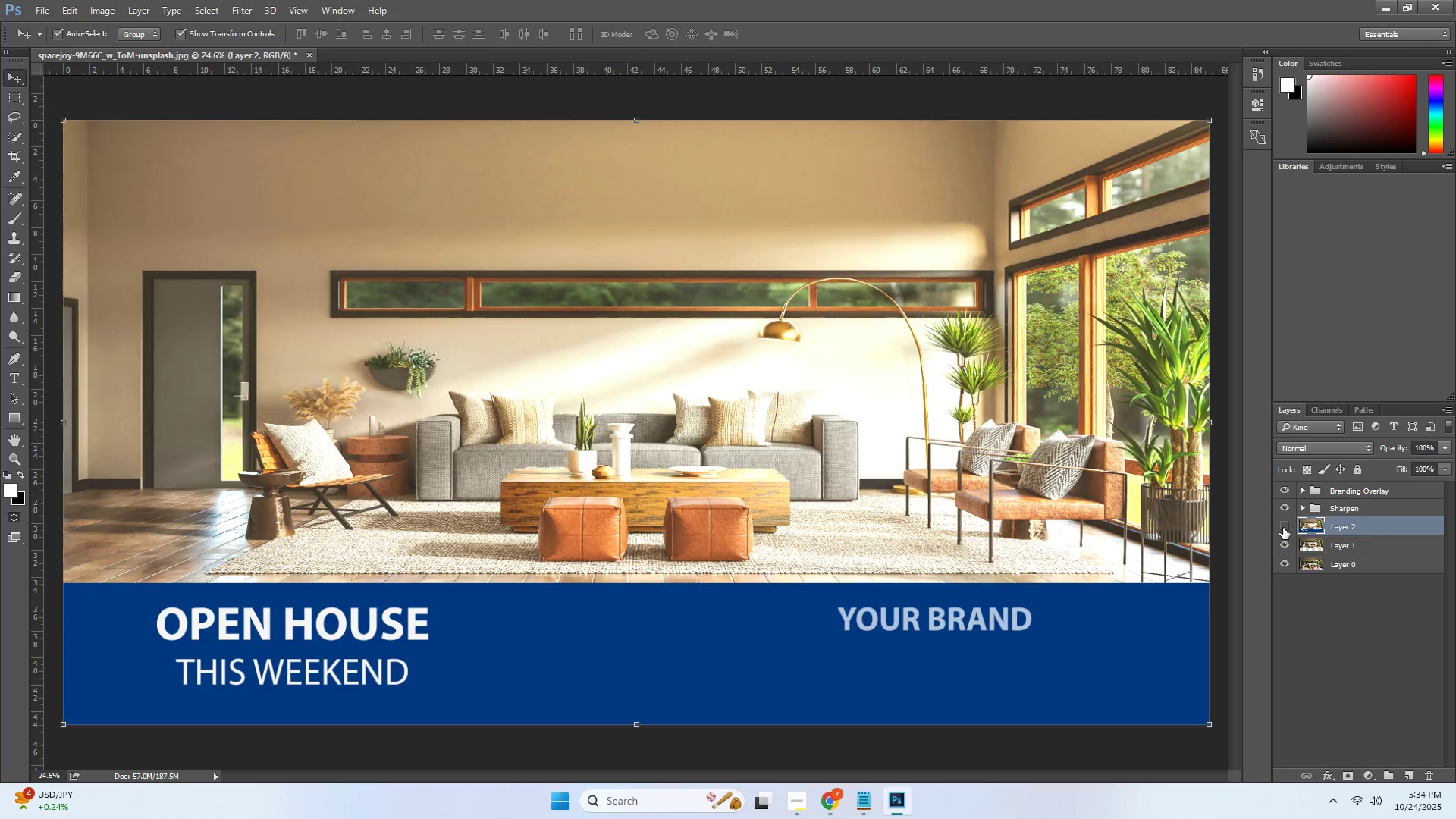 
double_click([1283, 528])
 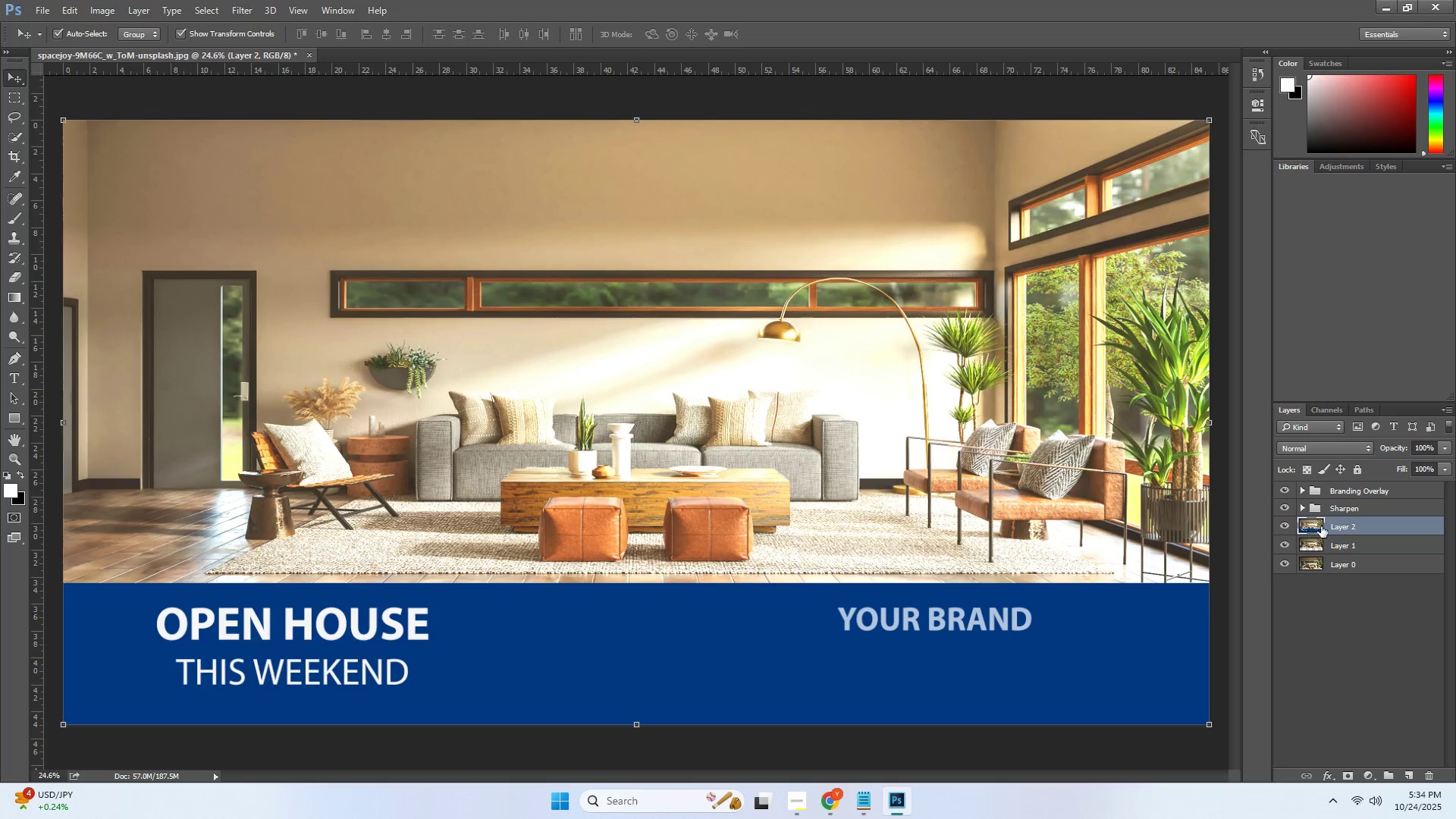 
right_click([1324, 525])
 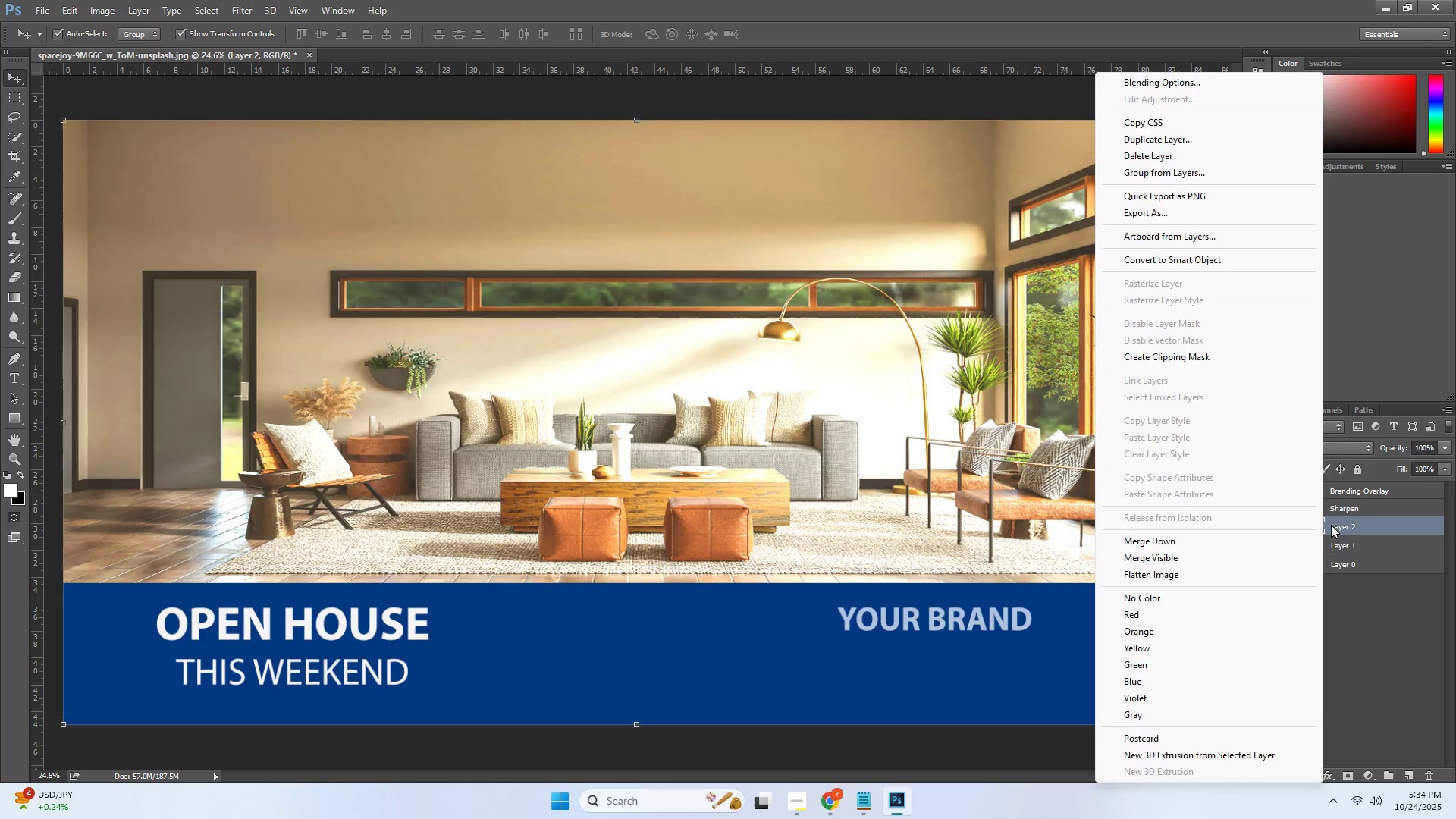 
left_click([1332, 525])
 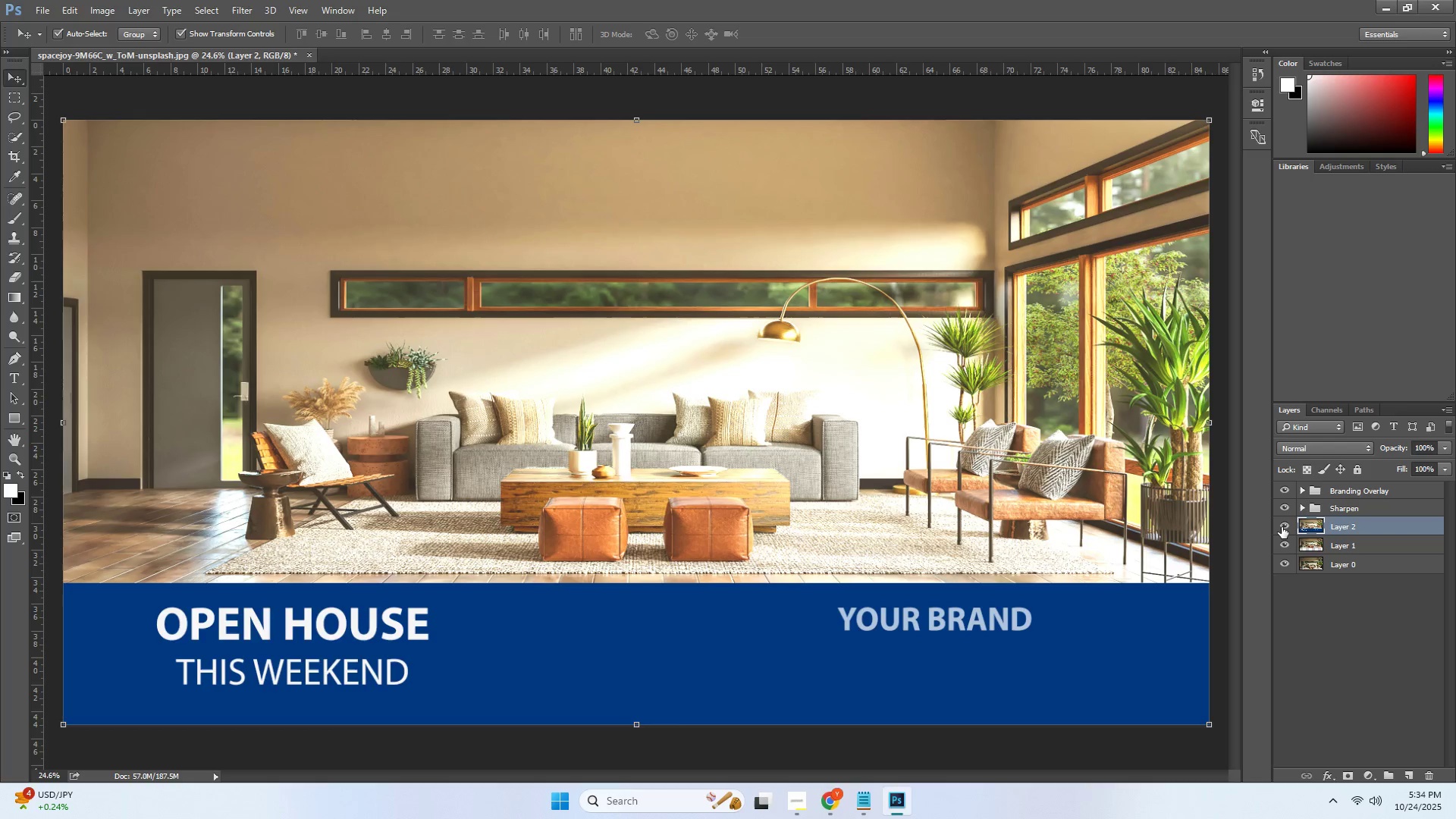 
left_click([1282, 528])
 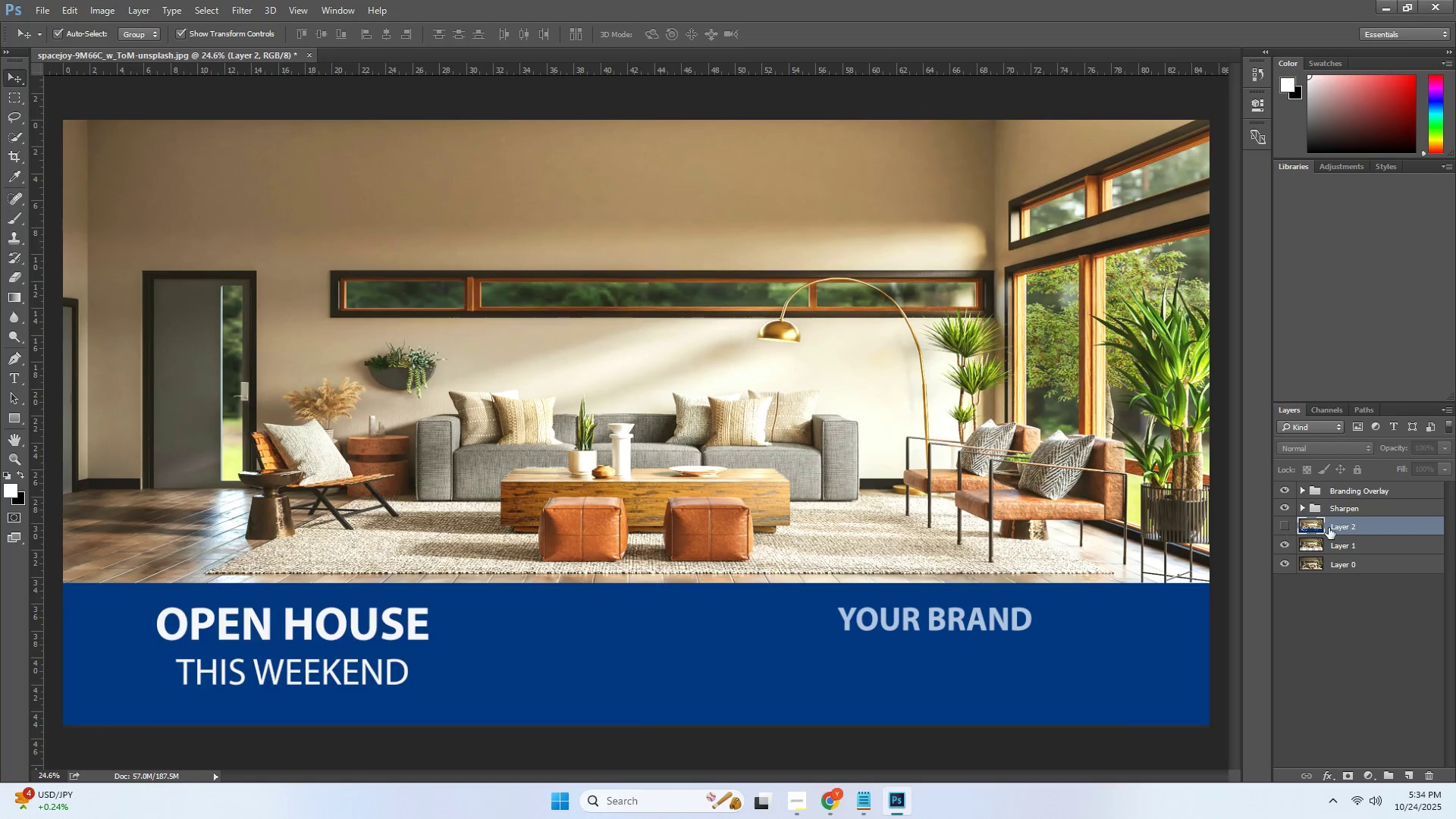 
left_click([1336, 528])
 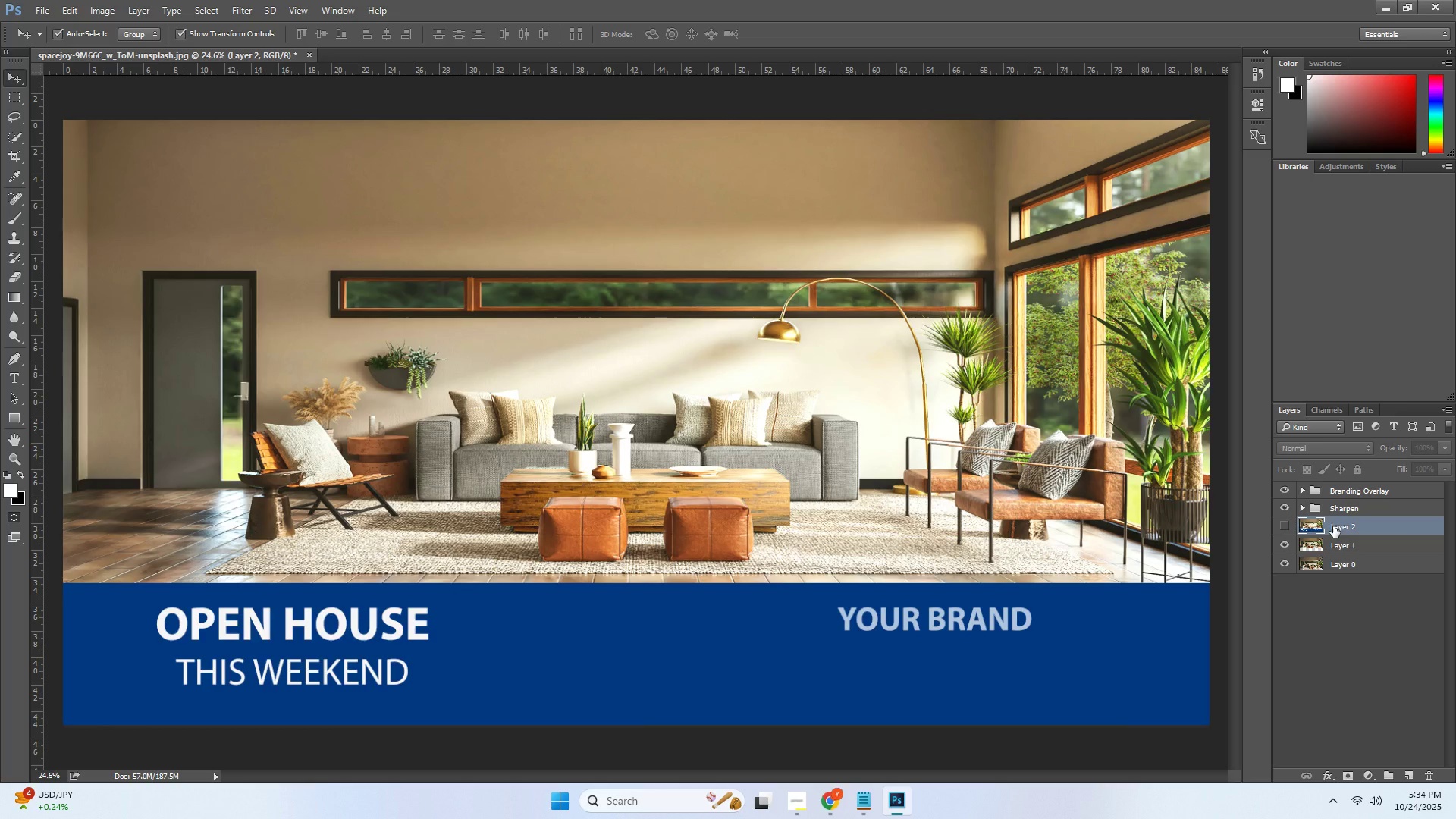 
key(Delete)
 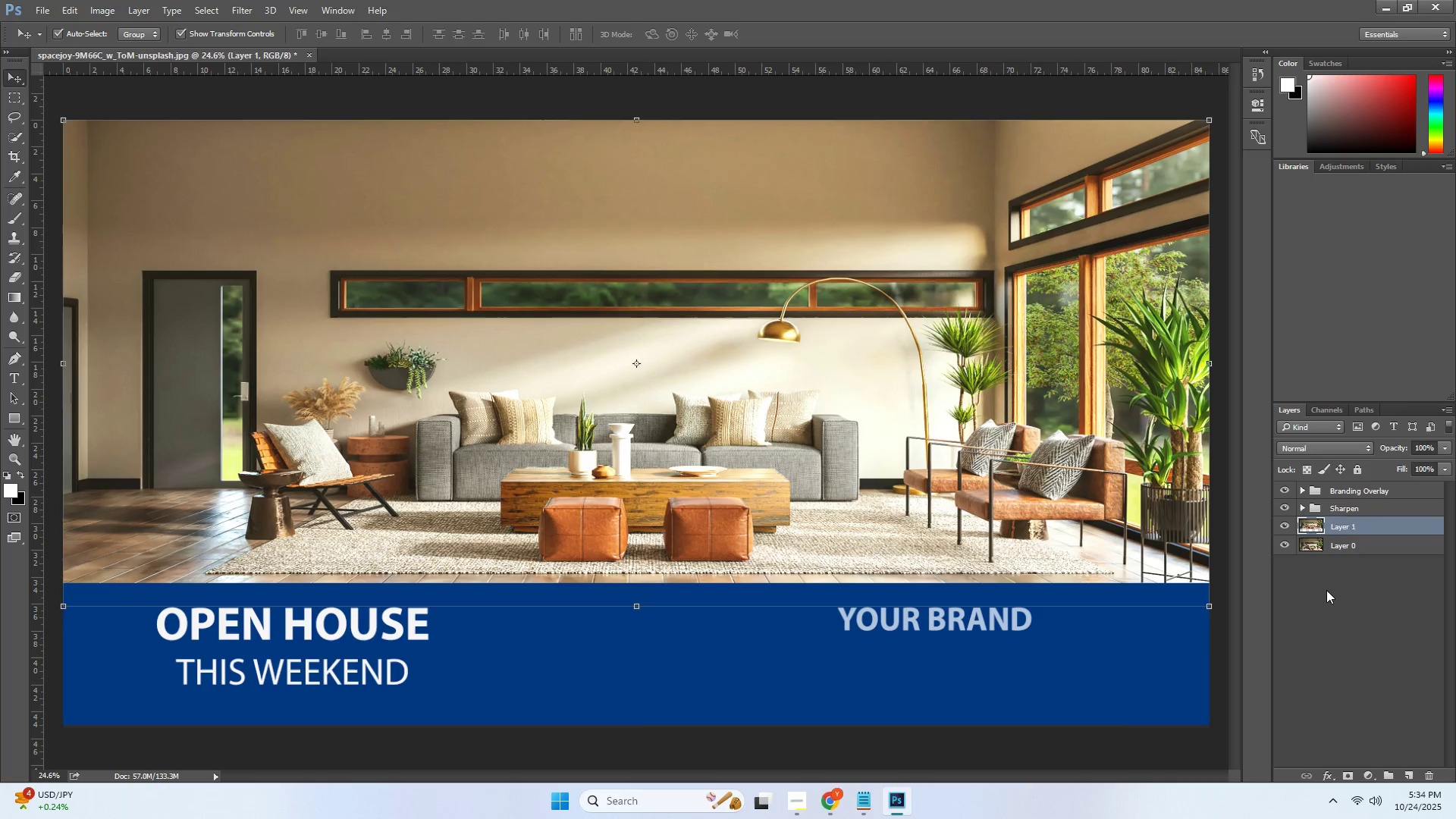 
left_click([1326, 590])
 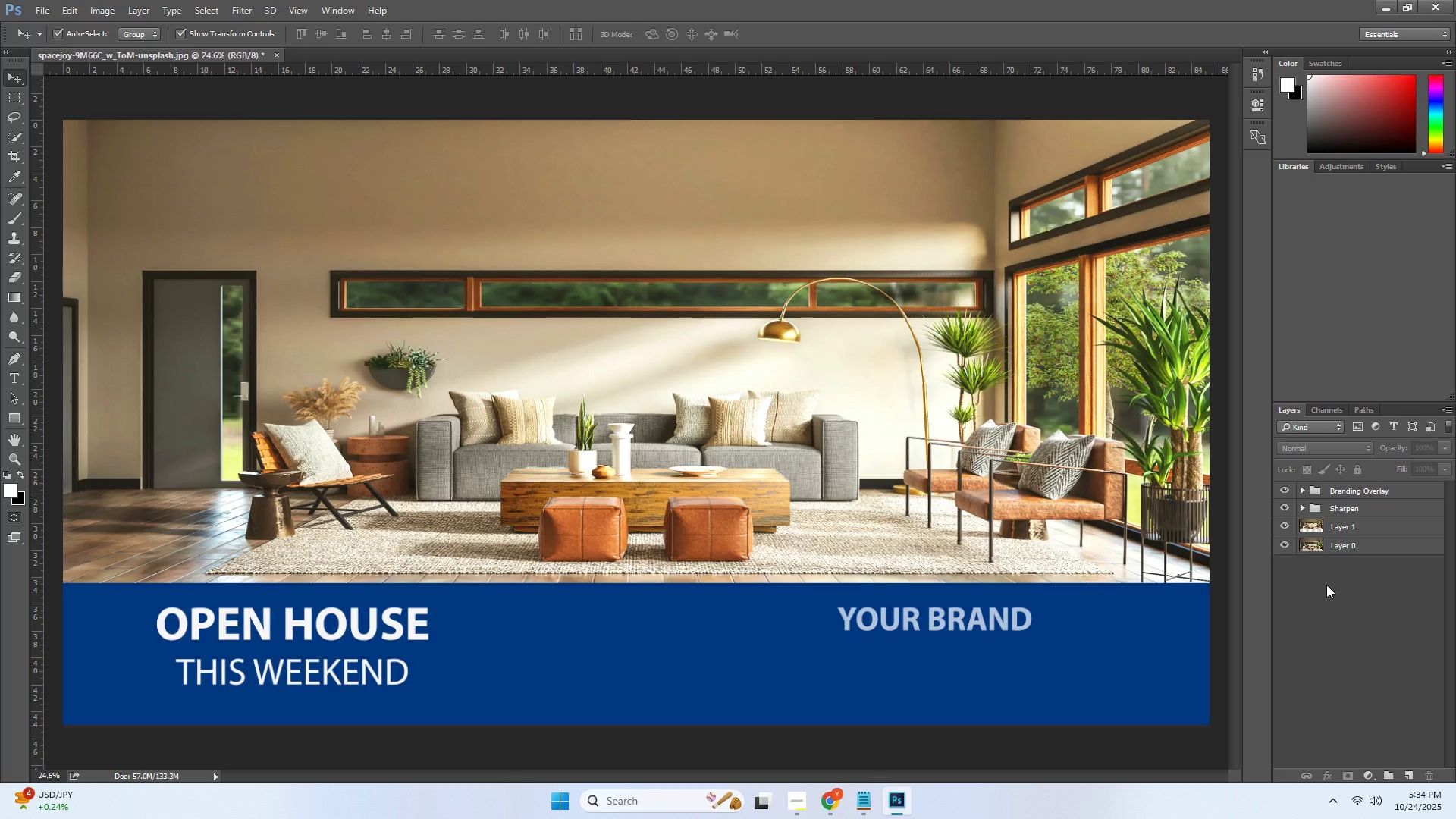 
wait(10.55)
 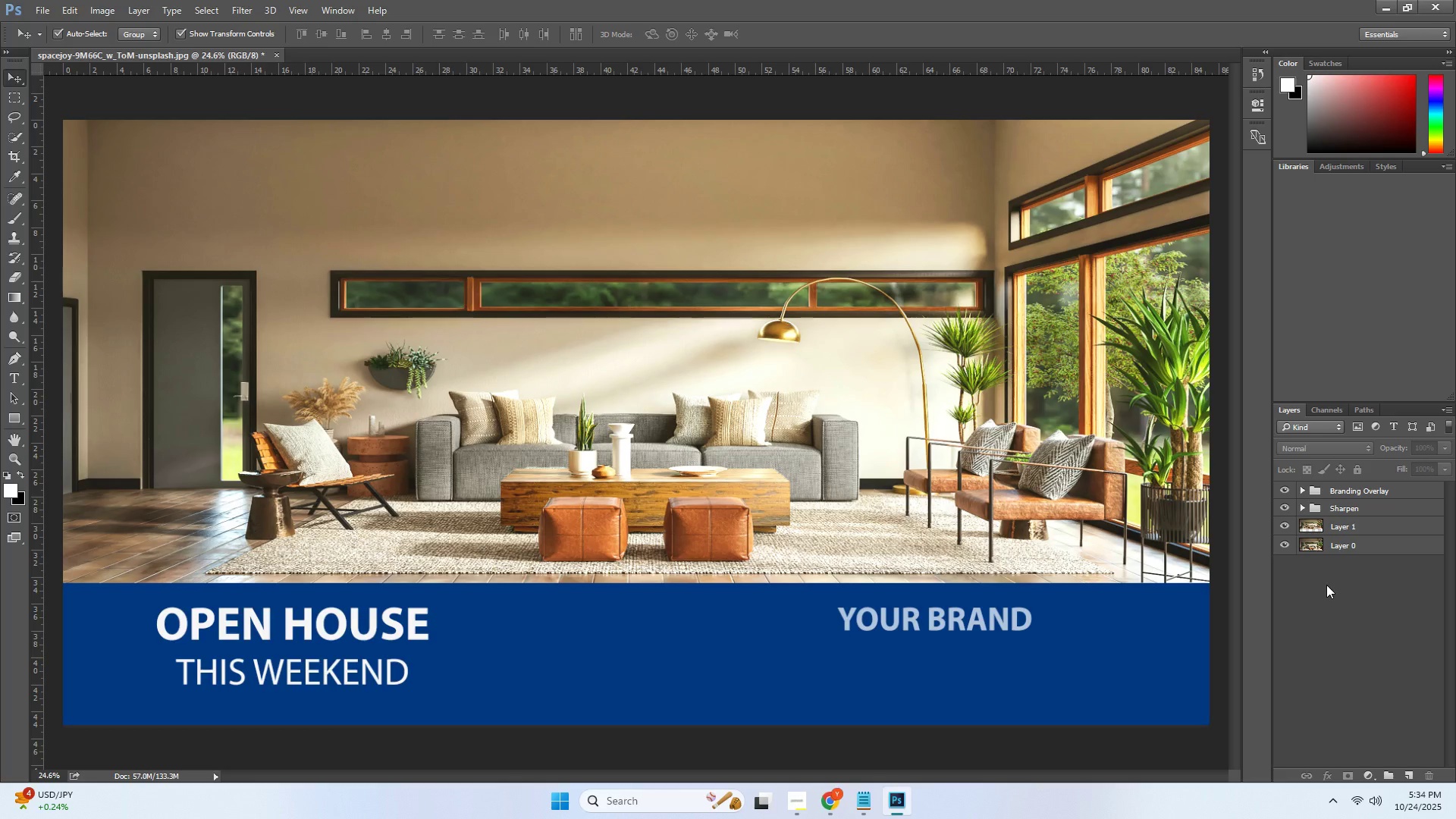 
hold_key(key=AltLeft, duration=0.38)
 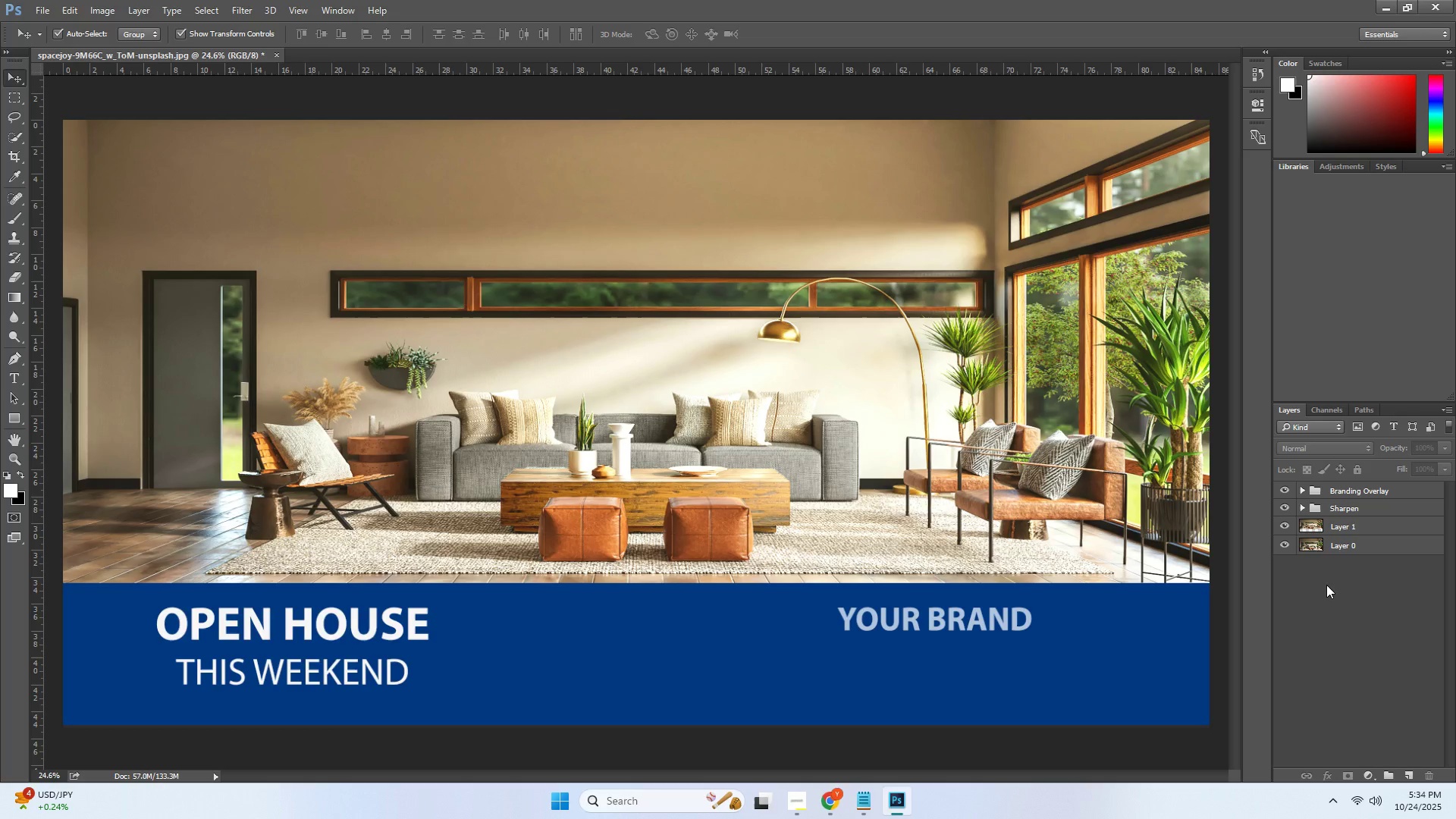 
hold_key(key=ControlLeft, duration=0.31)
 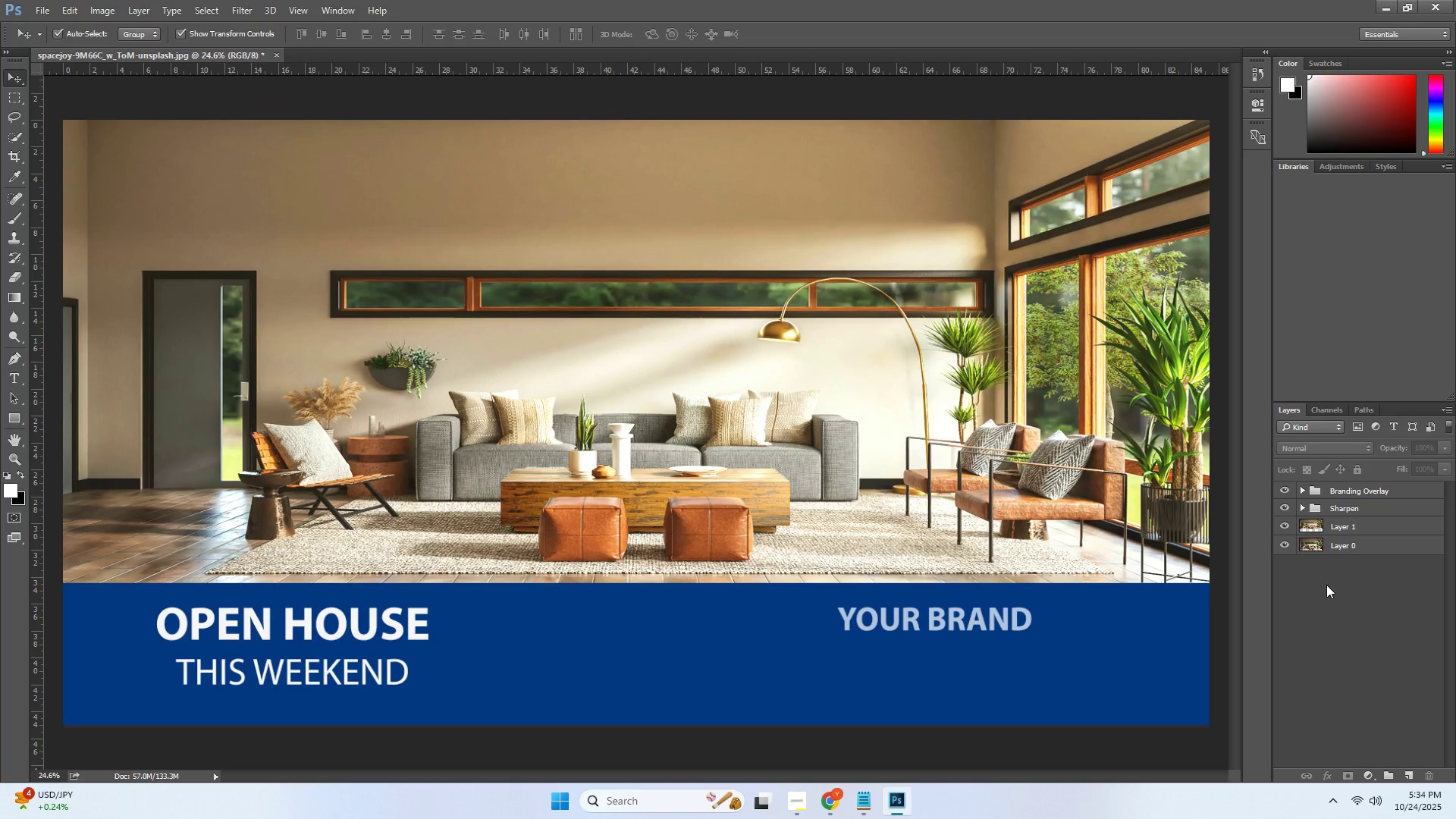 
key(Alt+Control+Shift+ShiftLeft)
 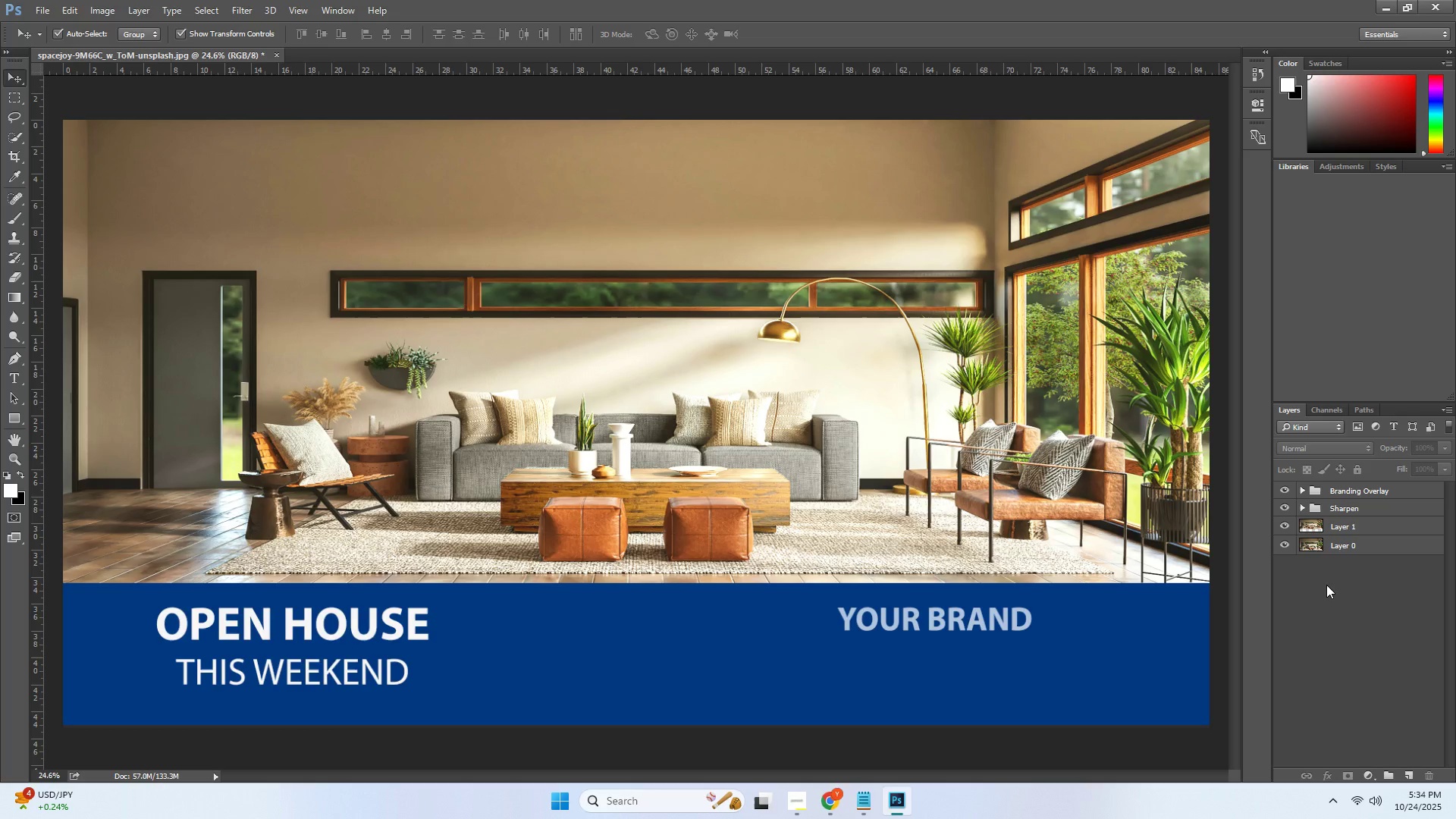 
wait(5.72)
 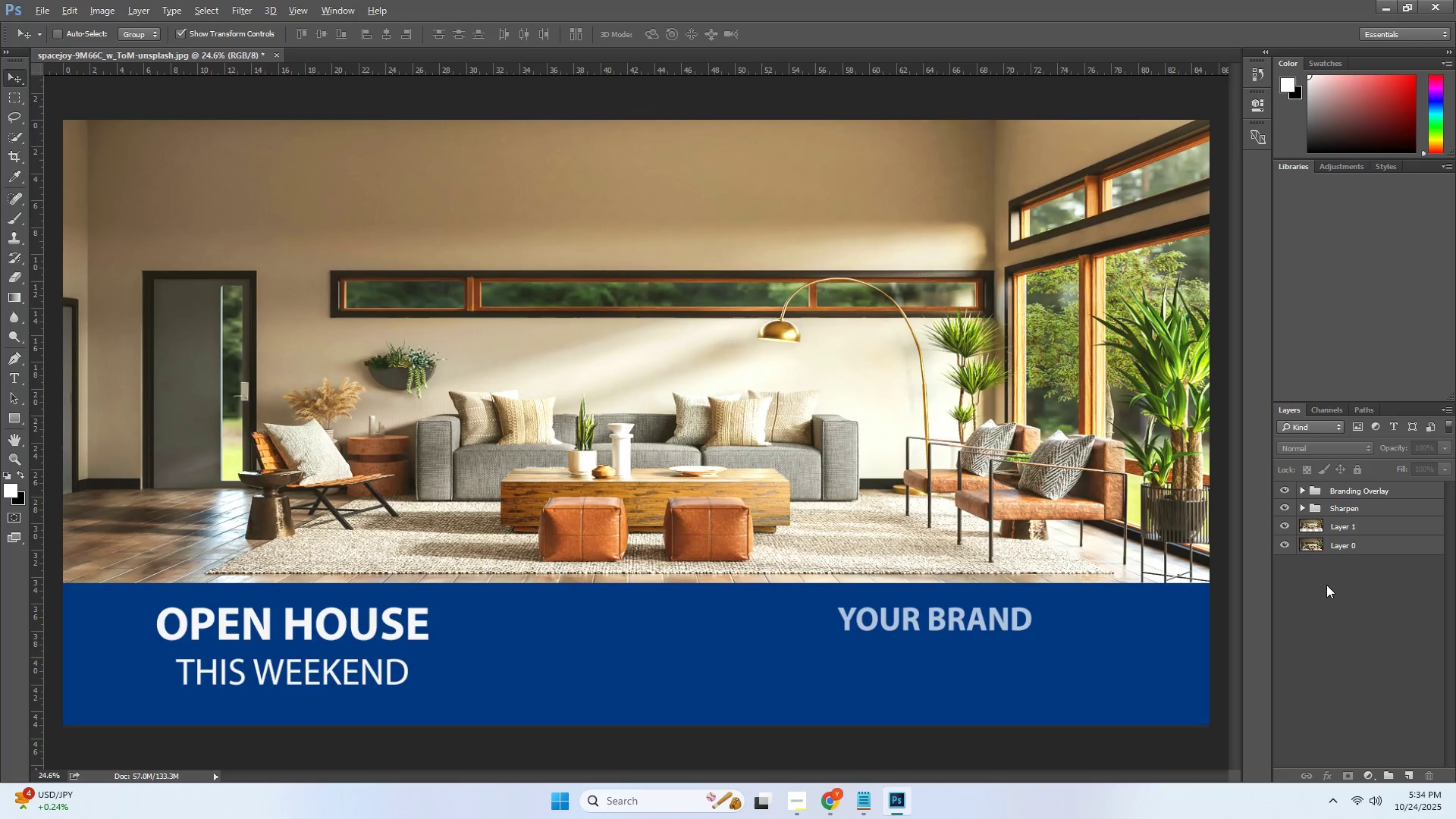 
key(Alt+Control+Shift+E)
 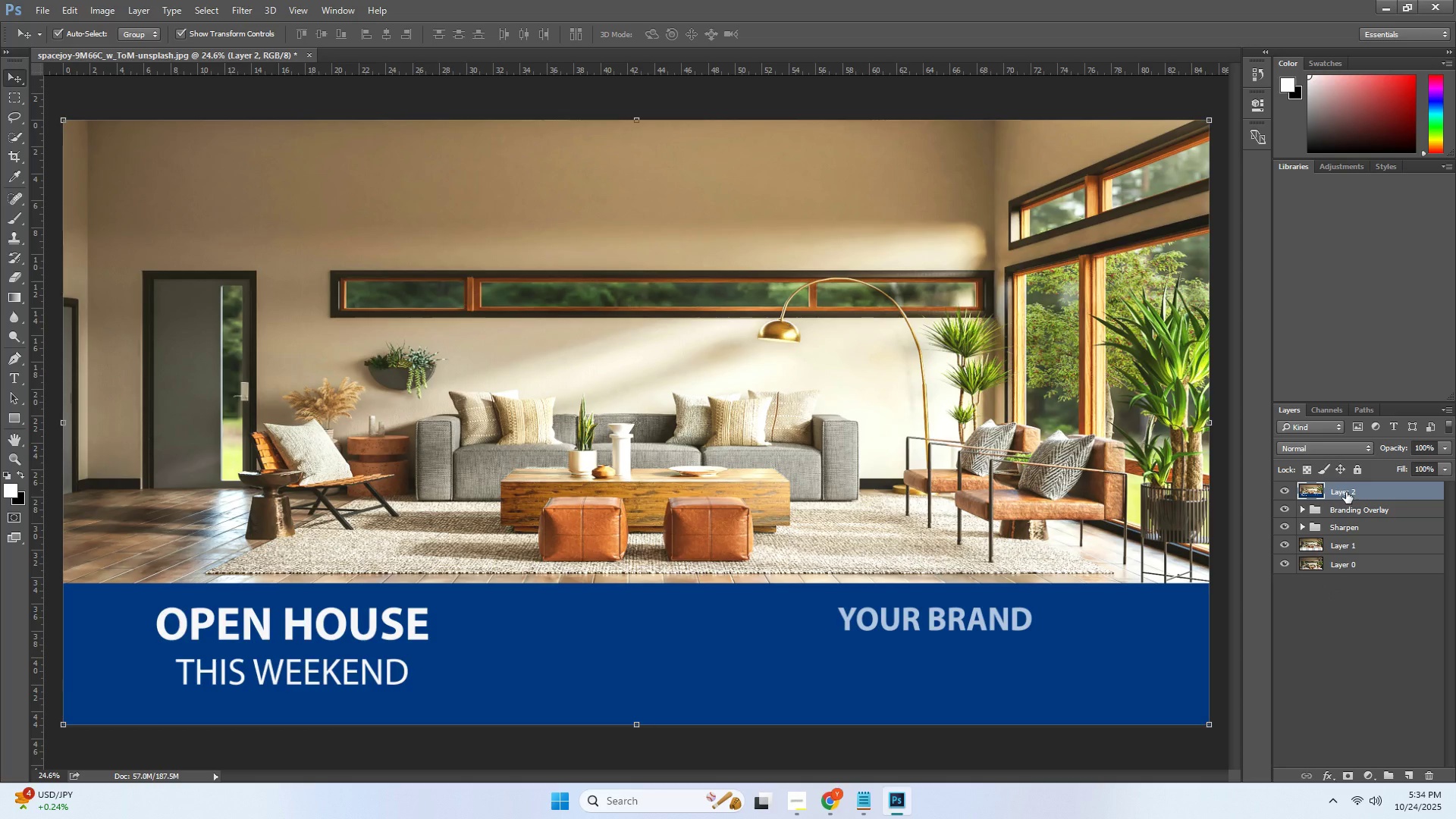 
double_click([1346, 492])
 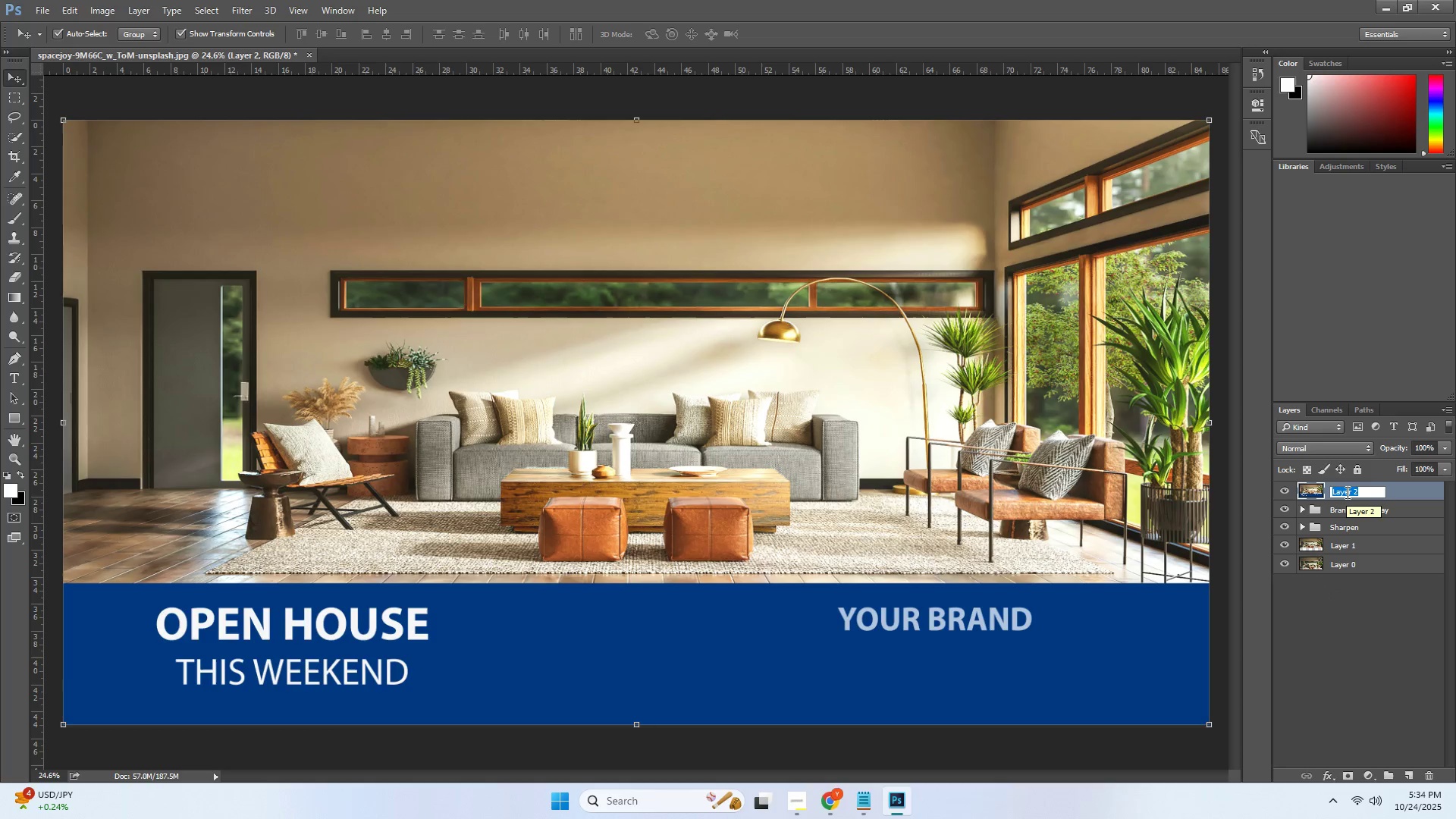 
type(Share)
key(Backspace)
type(pen_UM)
 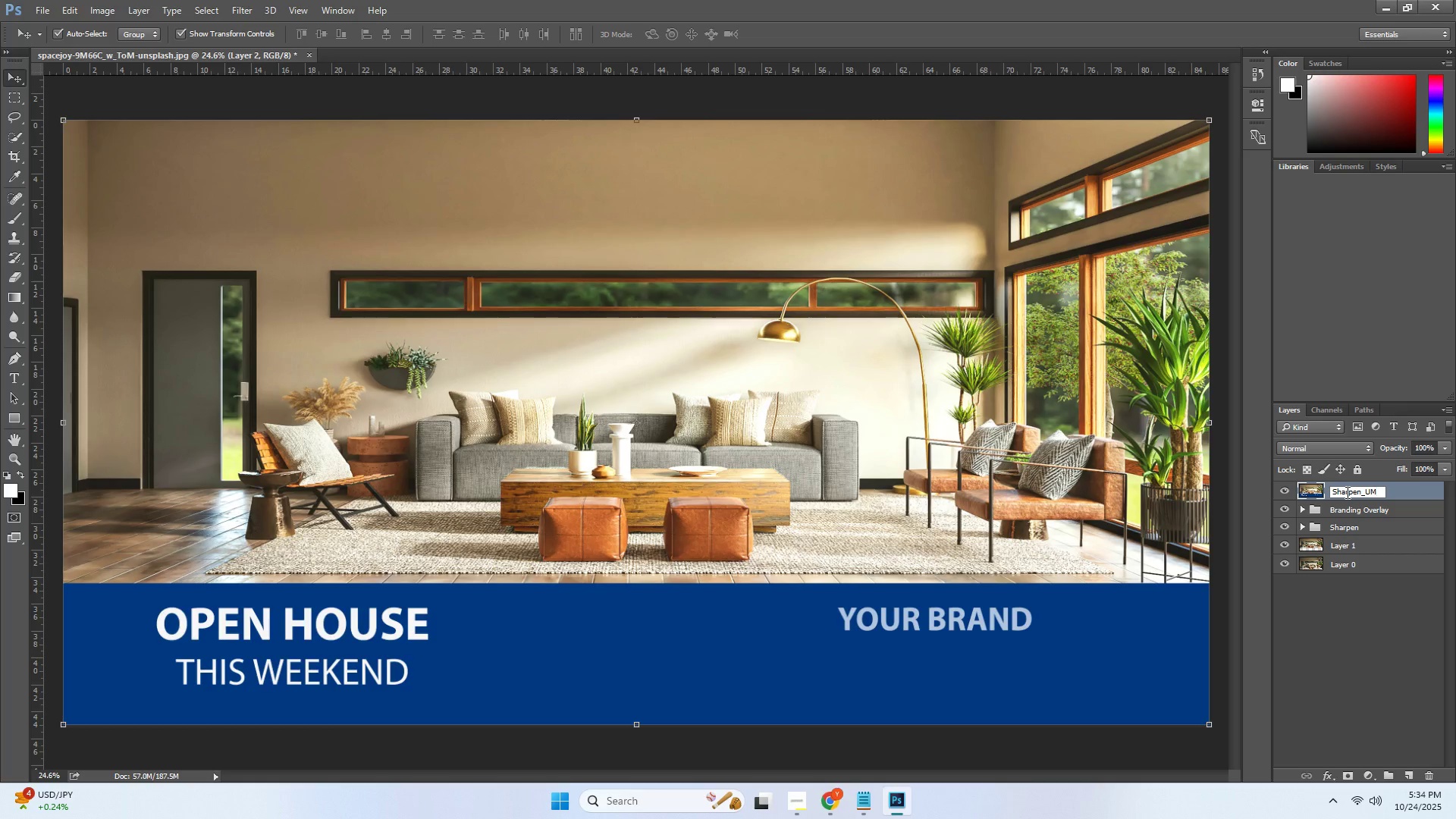 
left_click([1412, 613])
 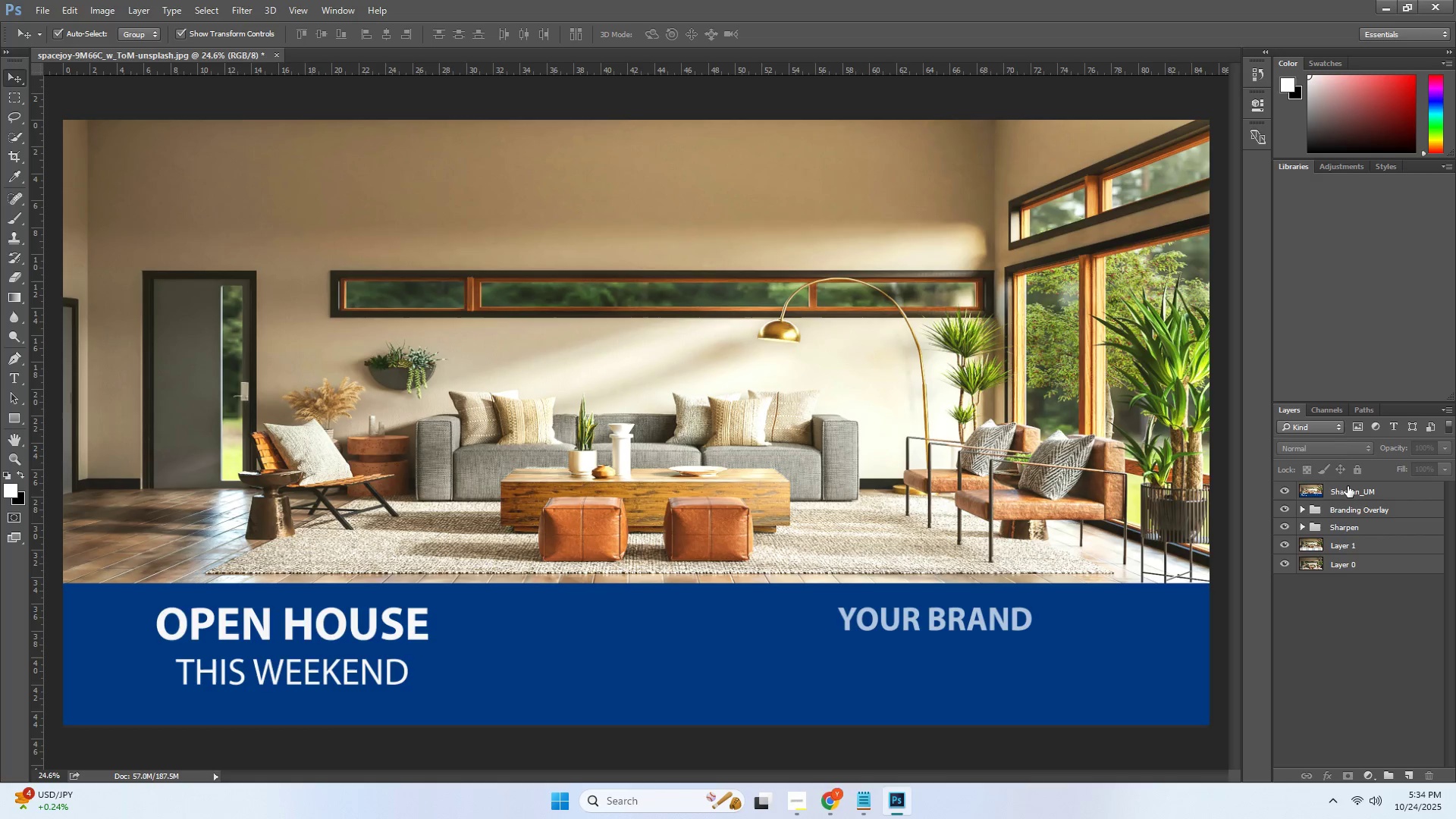 
right_click([1348, 486])
 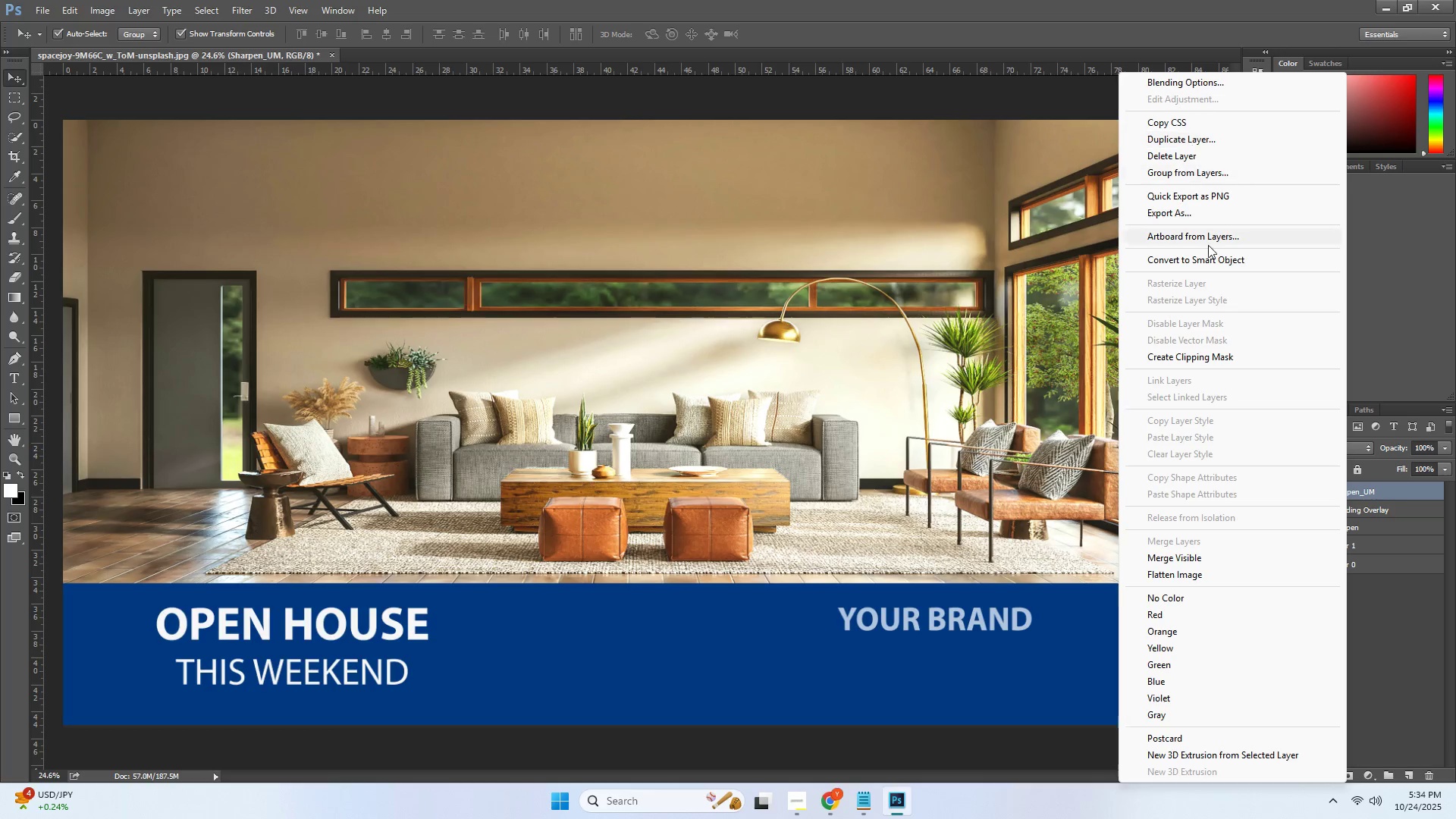 
left_click([1227, 262])
 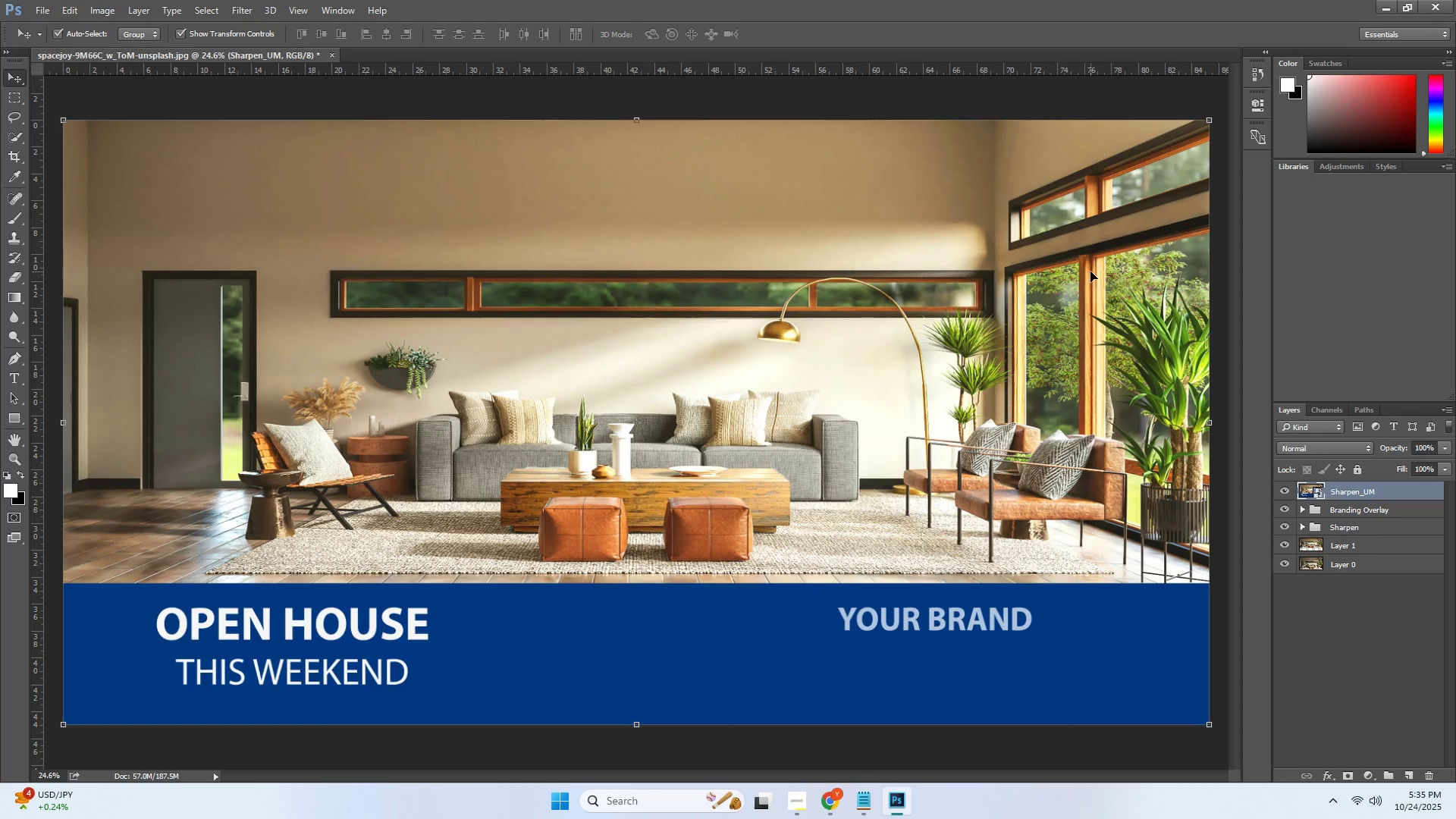 
wait(12.02)
 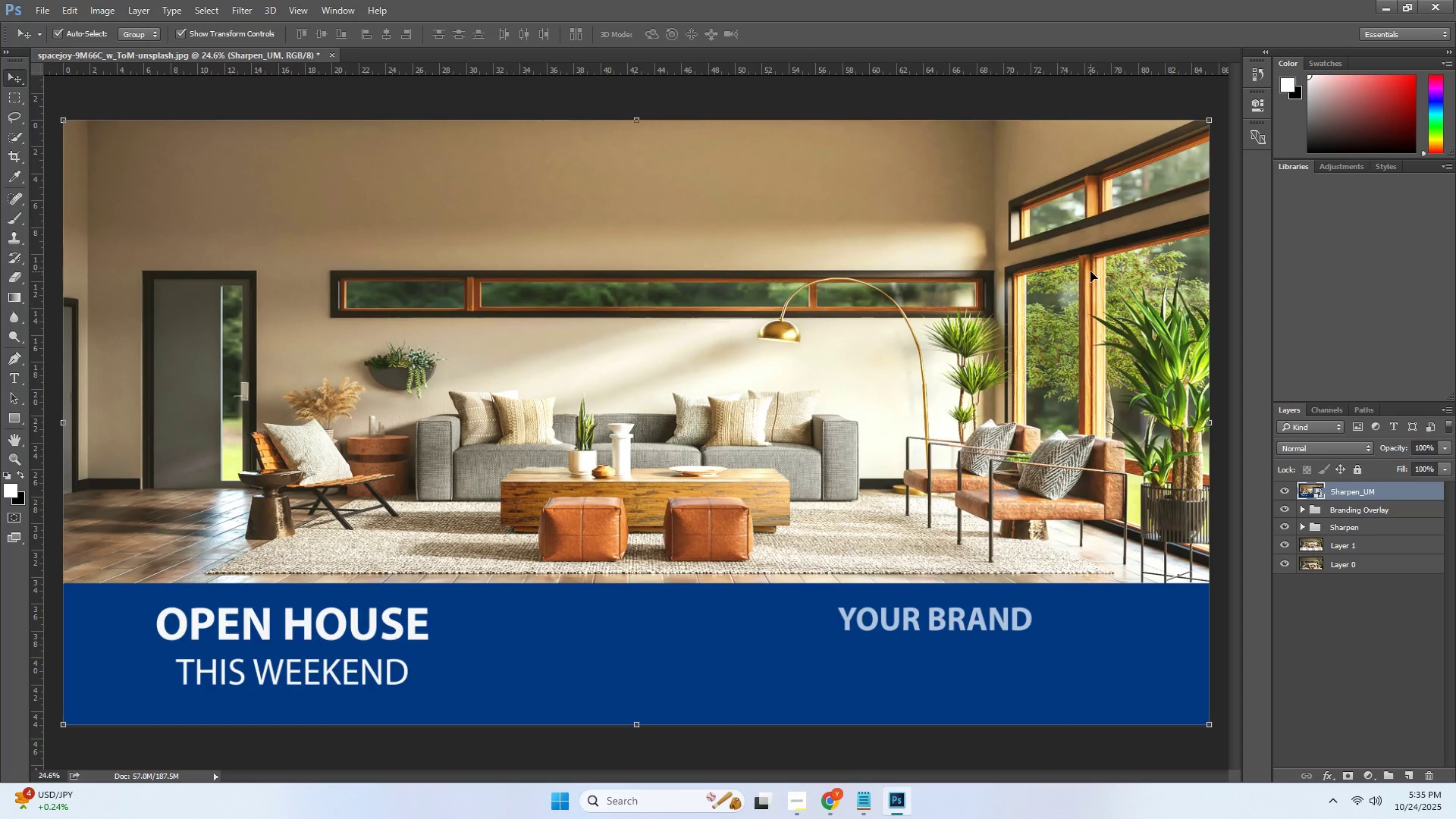 
left_click([249, 9])
 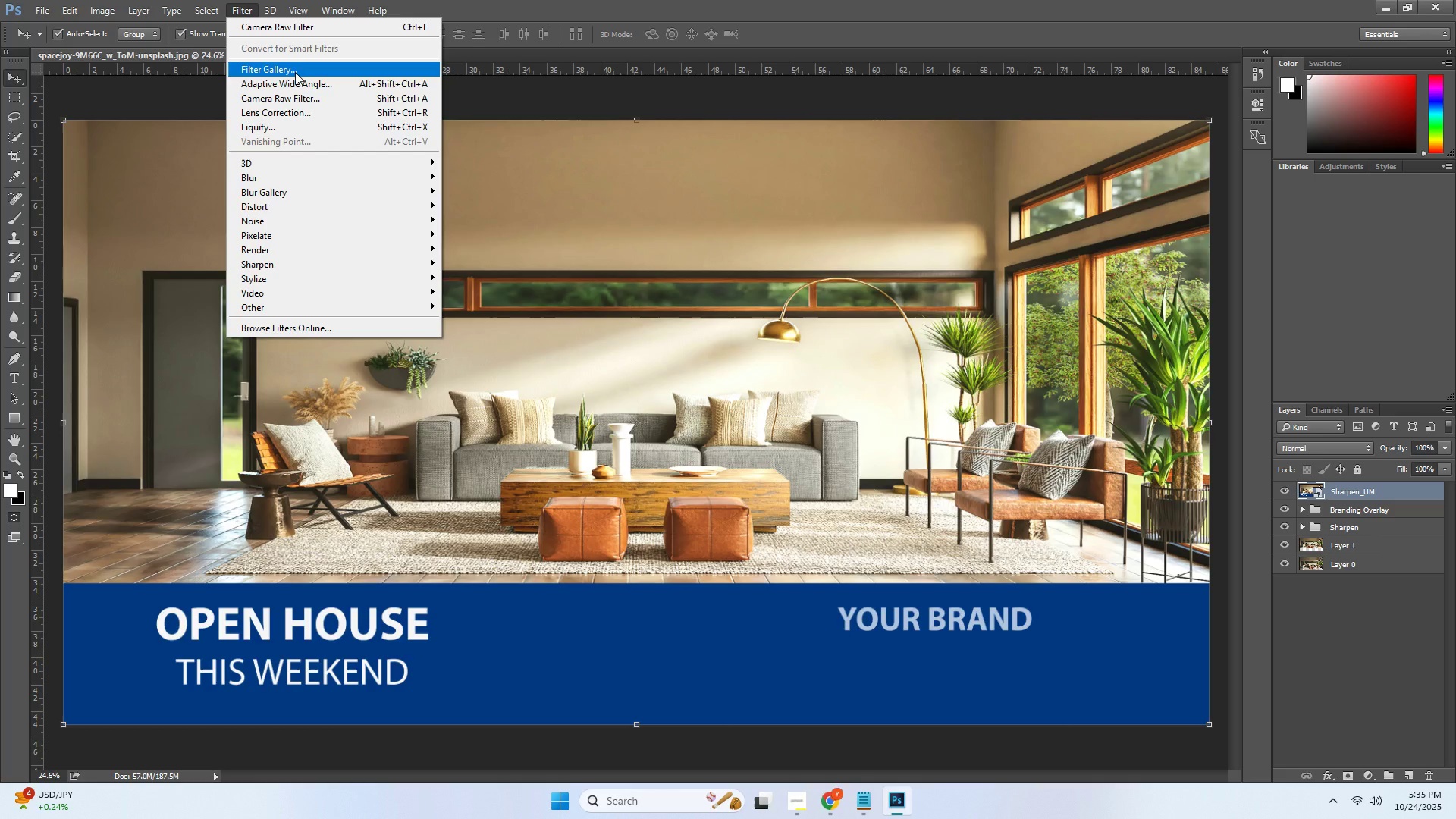 
wait(6.8)
 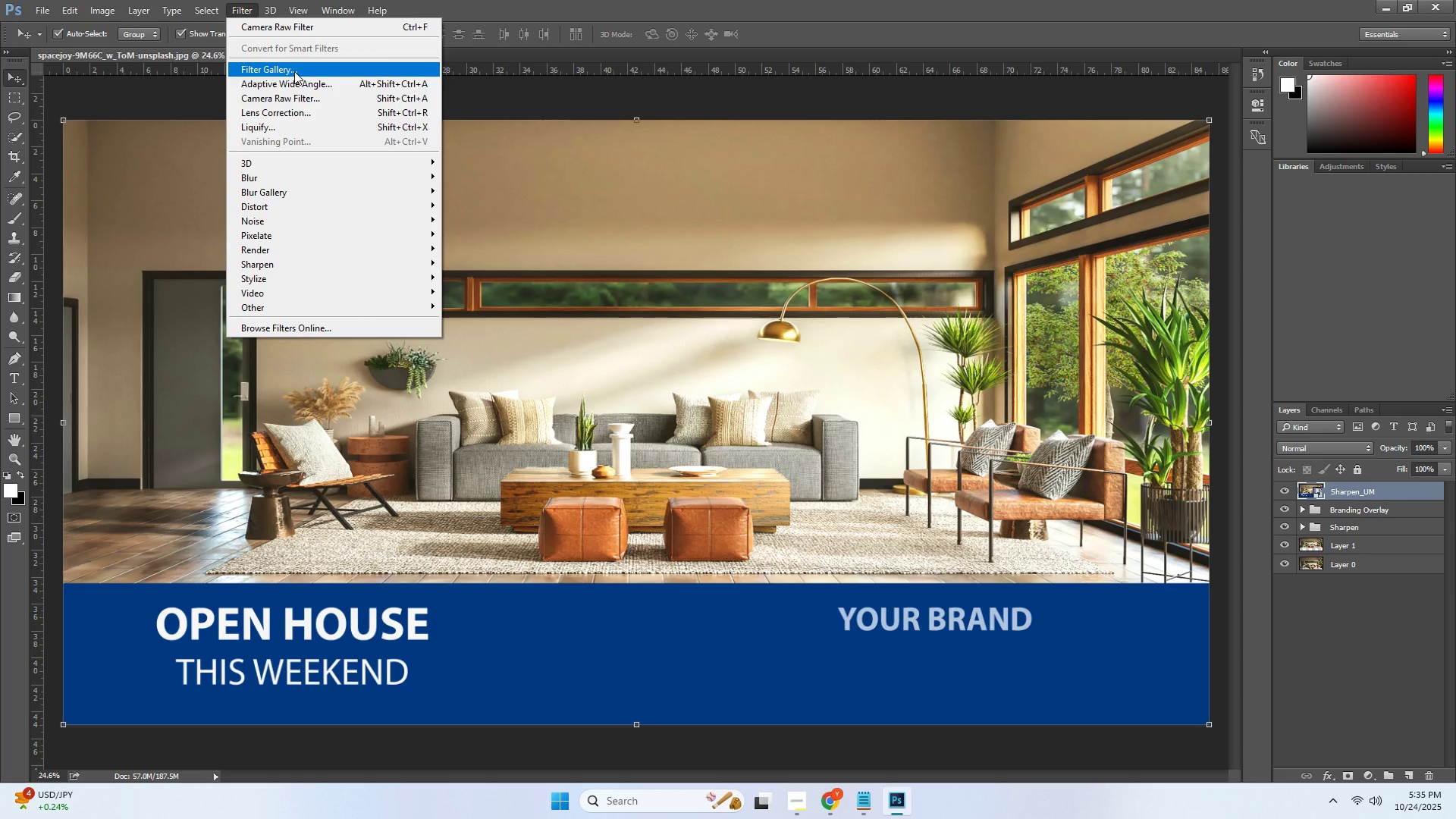 
left_click([293, 256])
 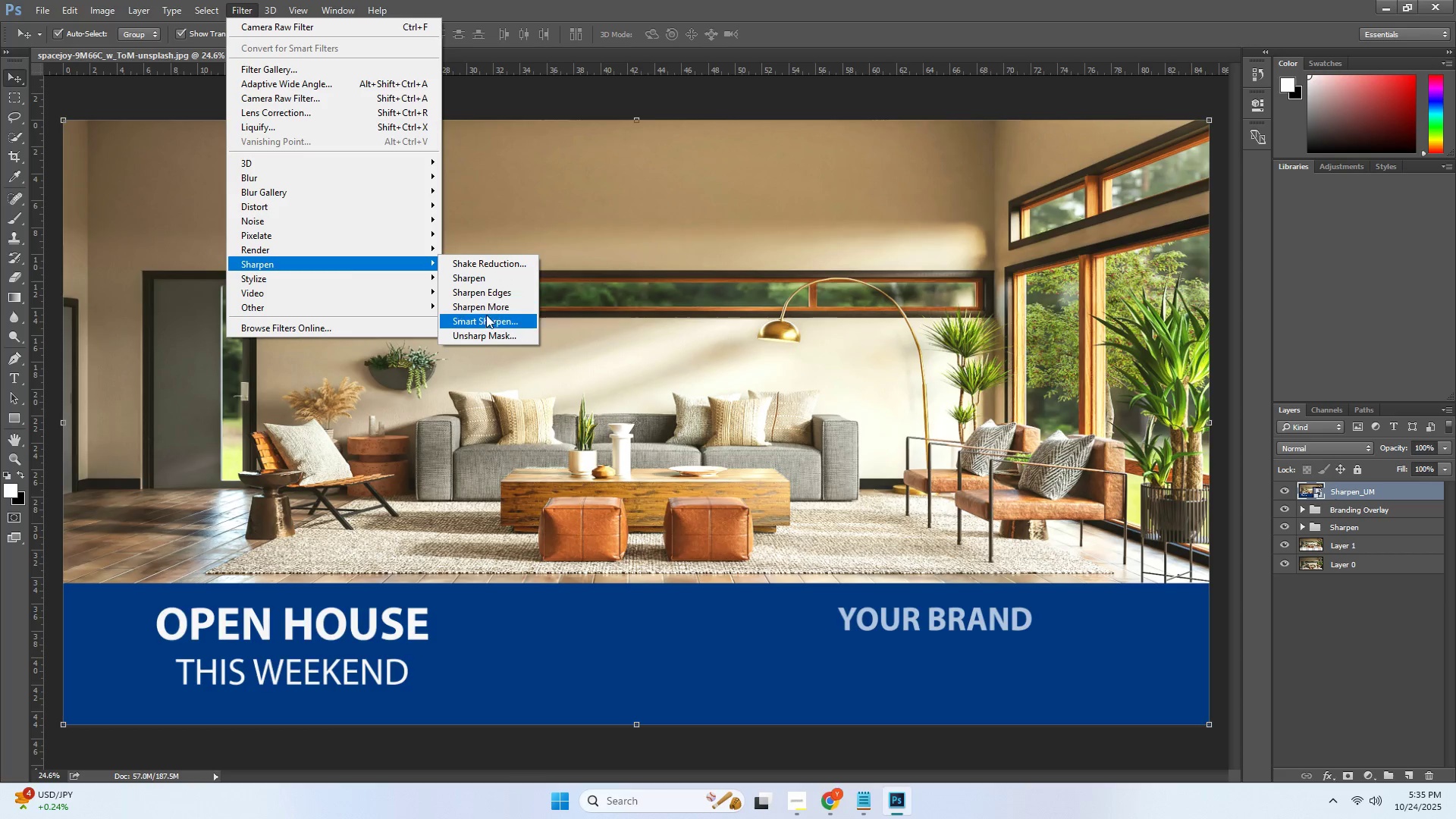 
left_click([489, 332])
 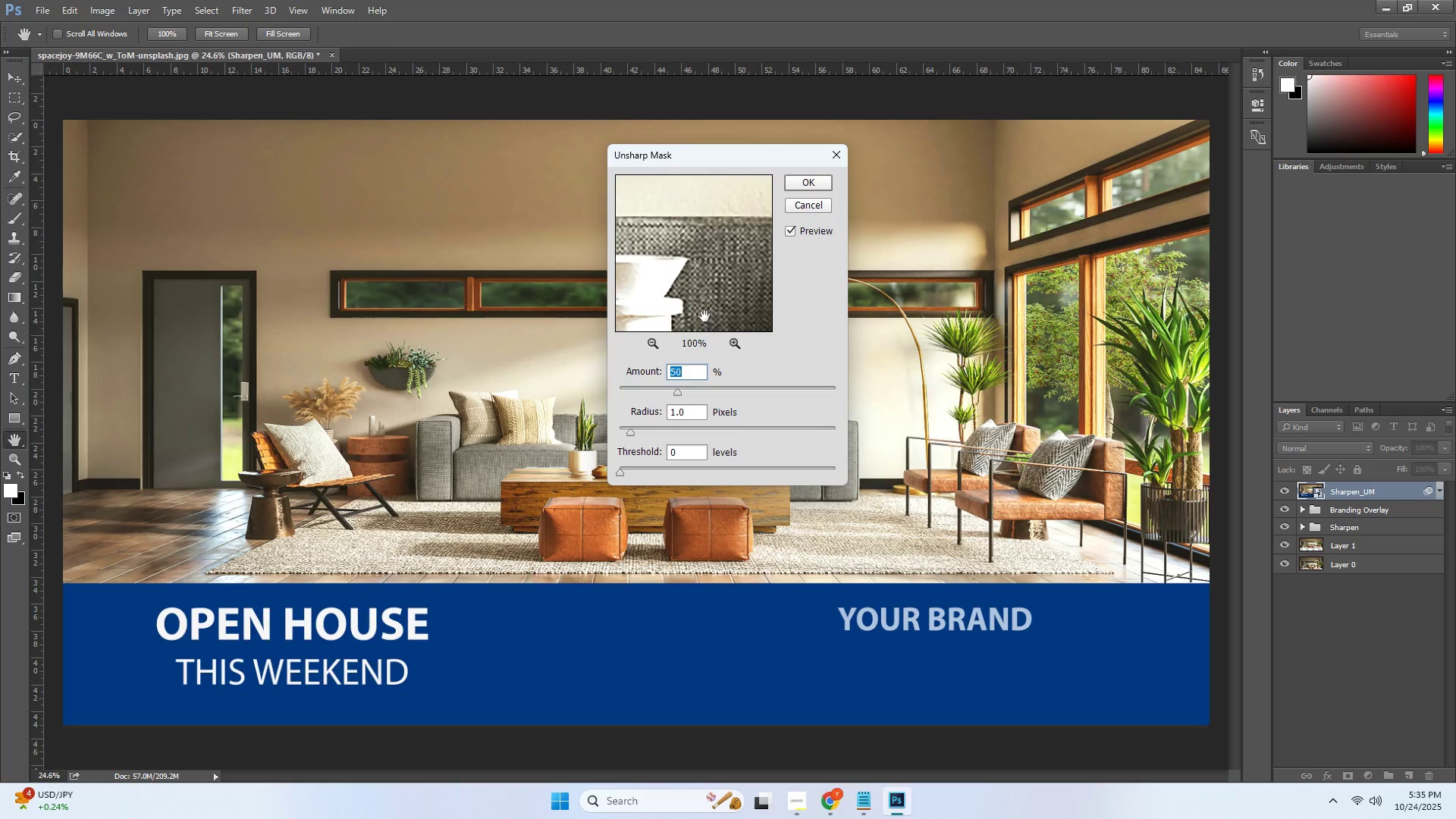 
wait(10.38)
 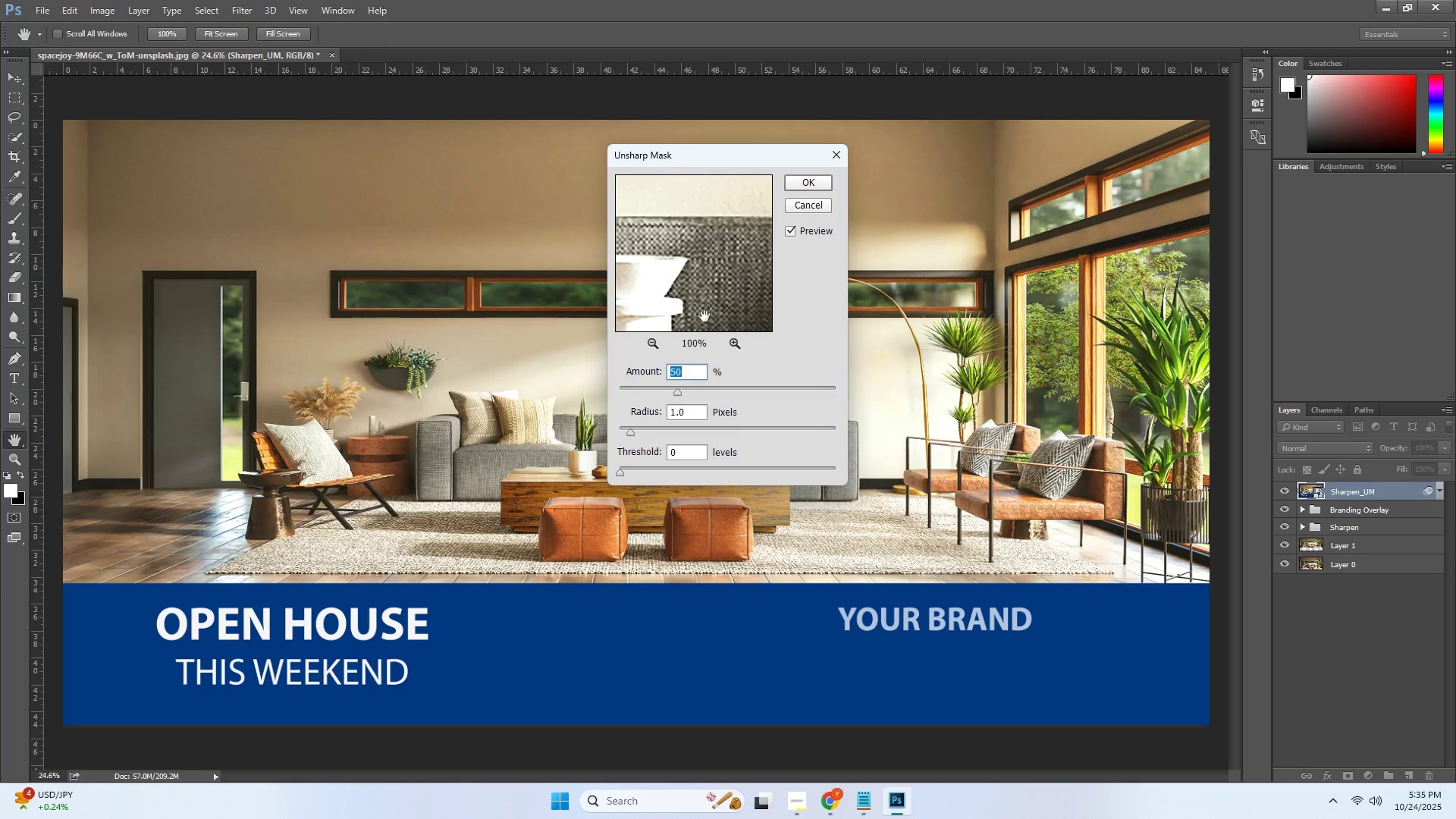 
double_click([788, 235])
 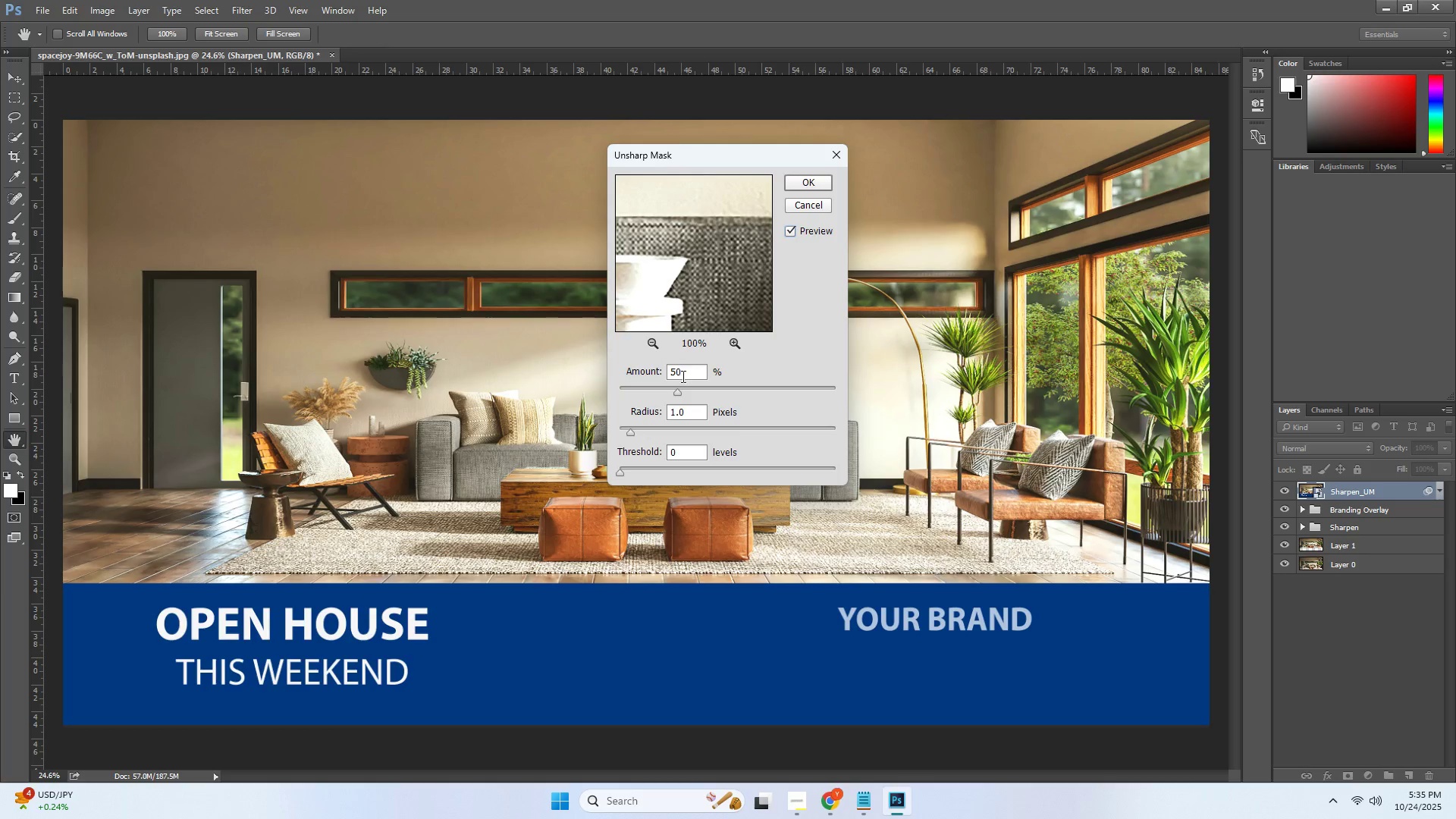 
left_click([682, 376])
 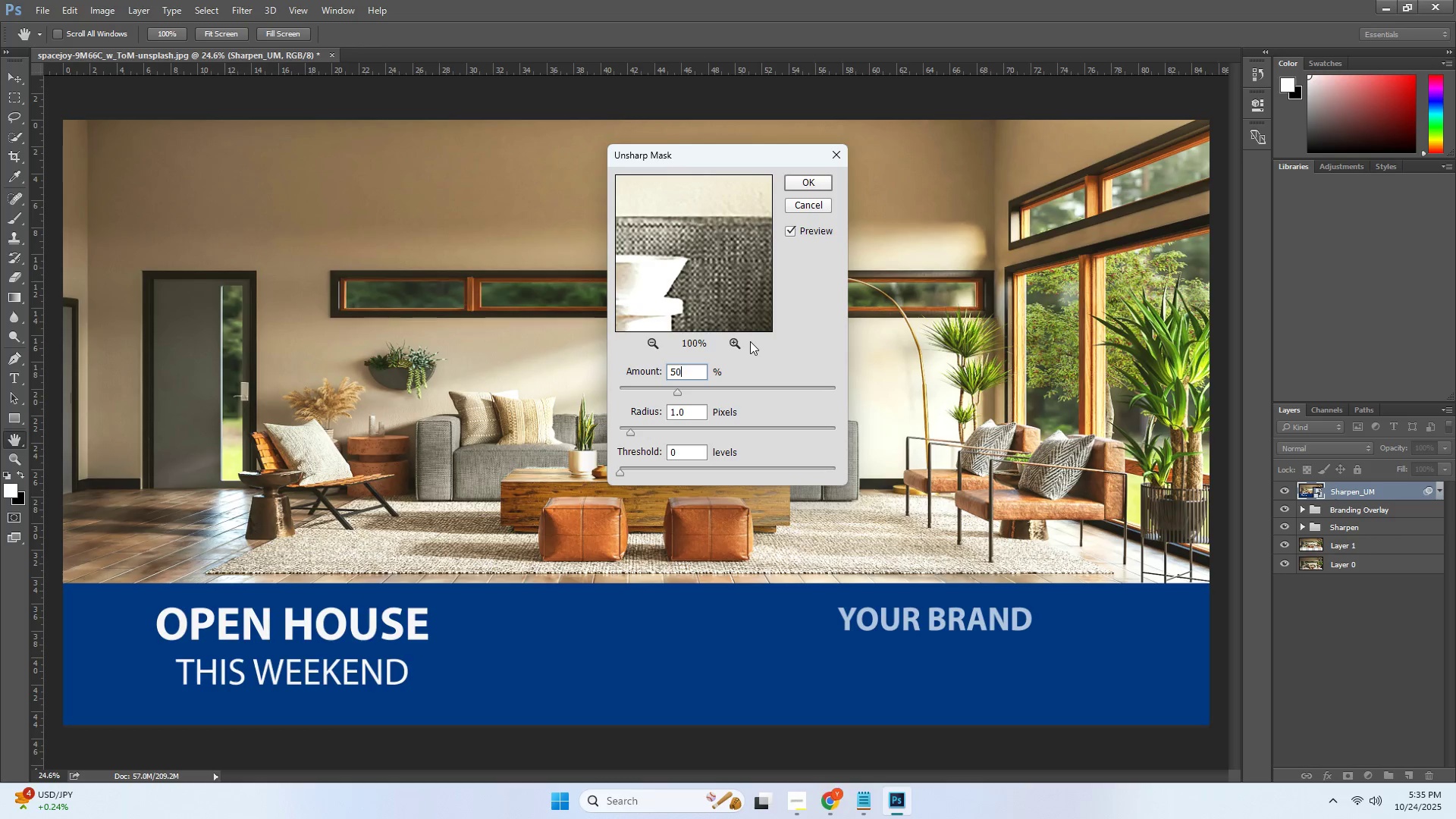 
left_click_drag(start_coordinate=[689, 369], to_coordinate=[657, 371])
 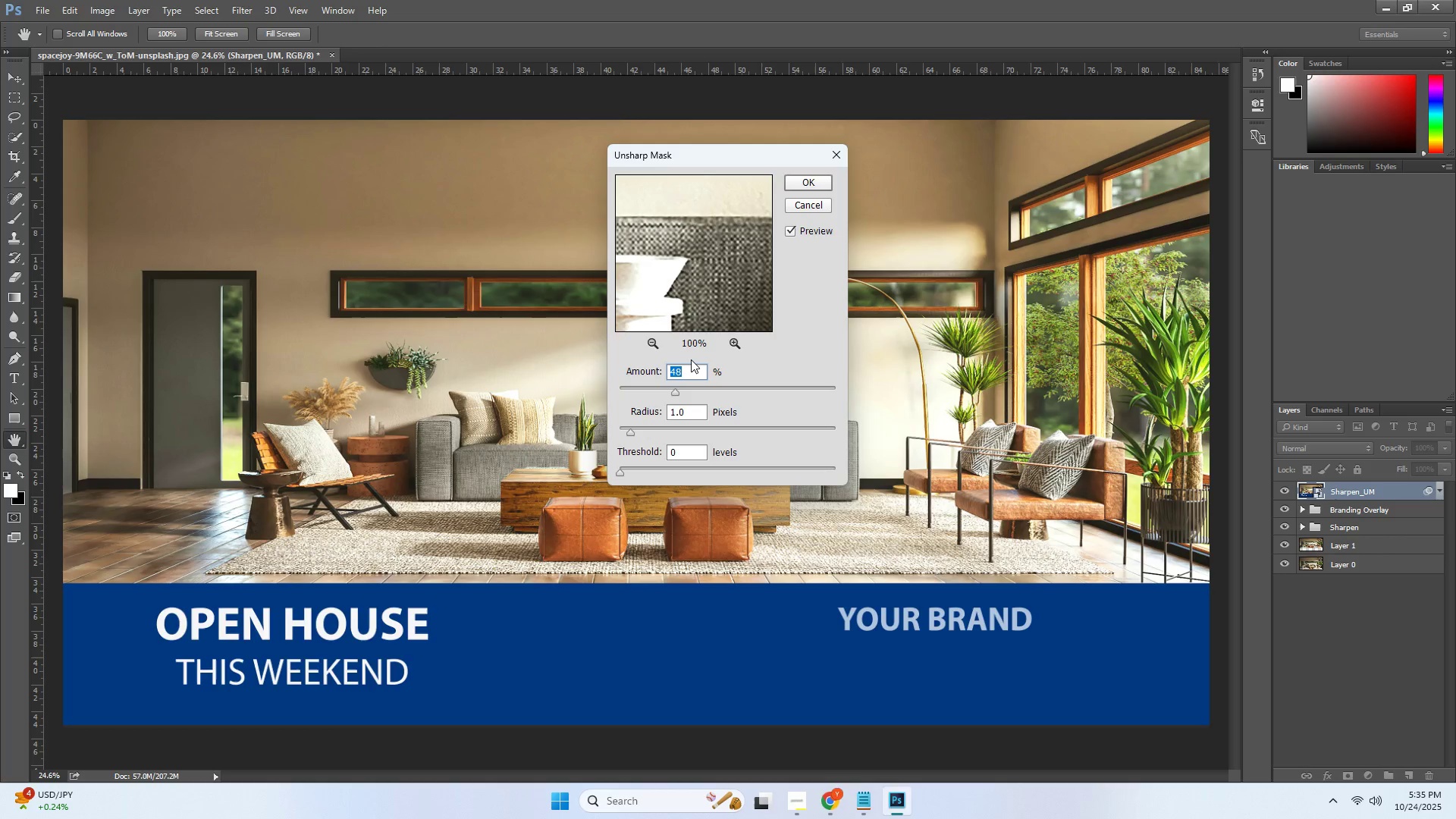 
key(Numpad8)
 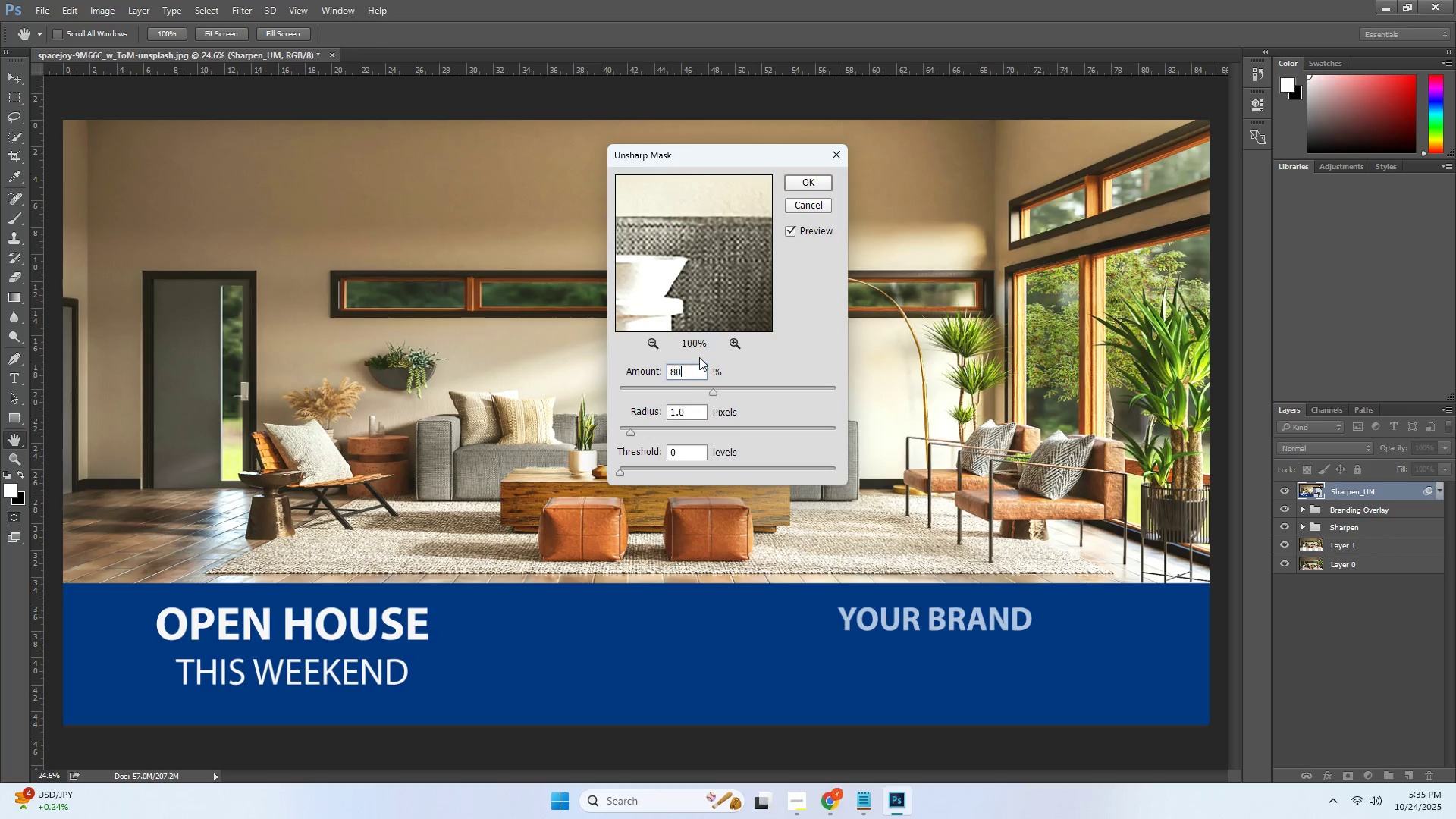 
key(Numpad0)
 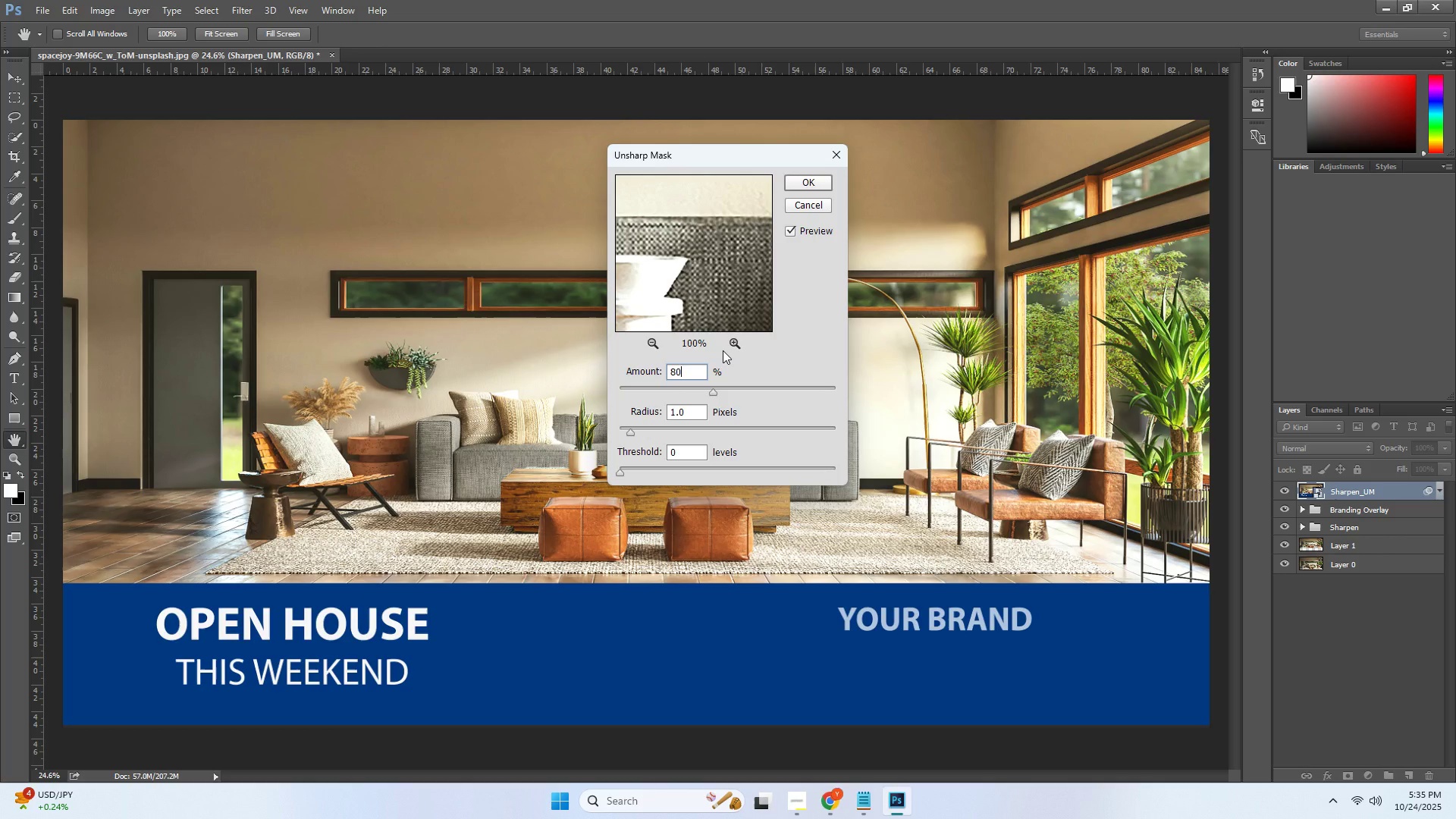 
key(Tab)
 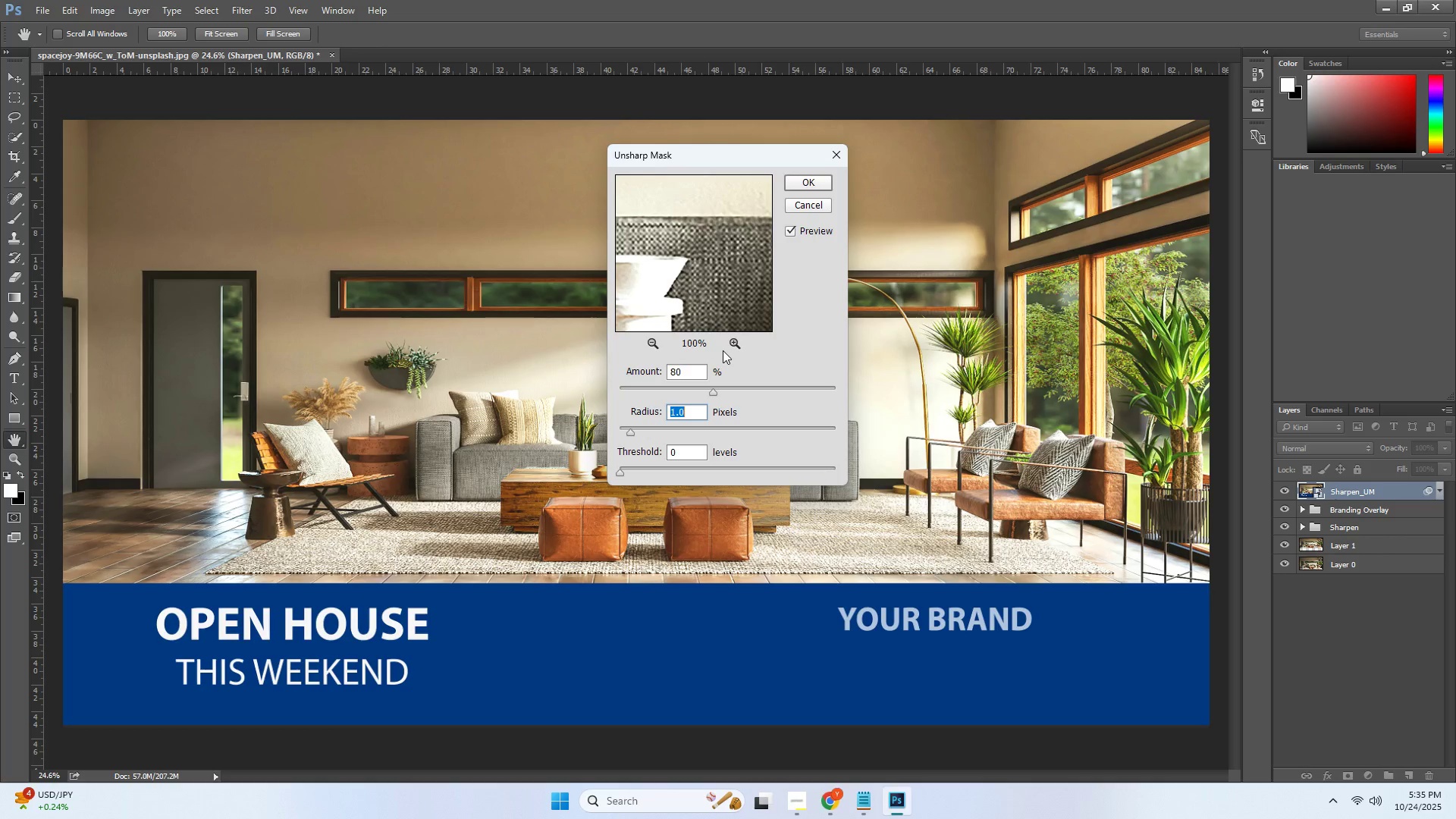 
key(Numpad1)
 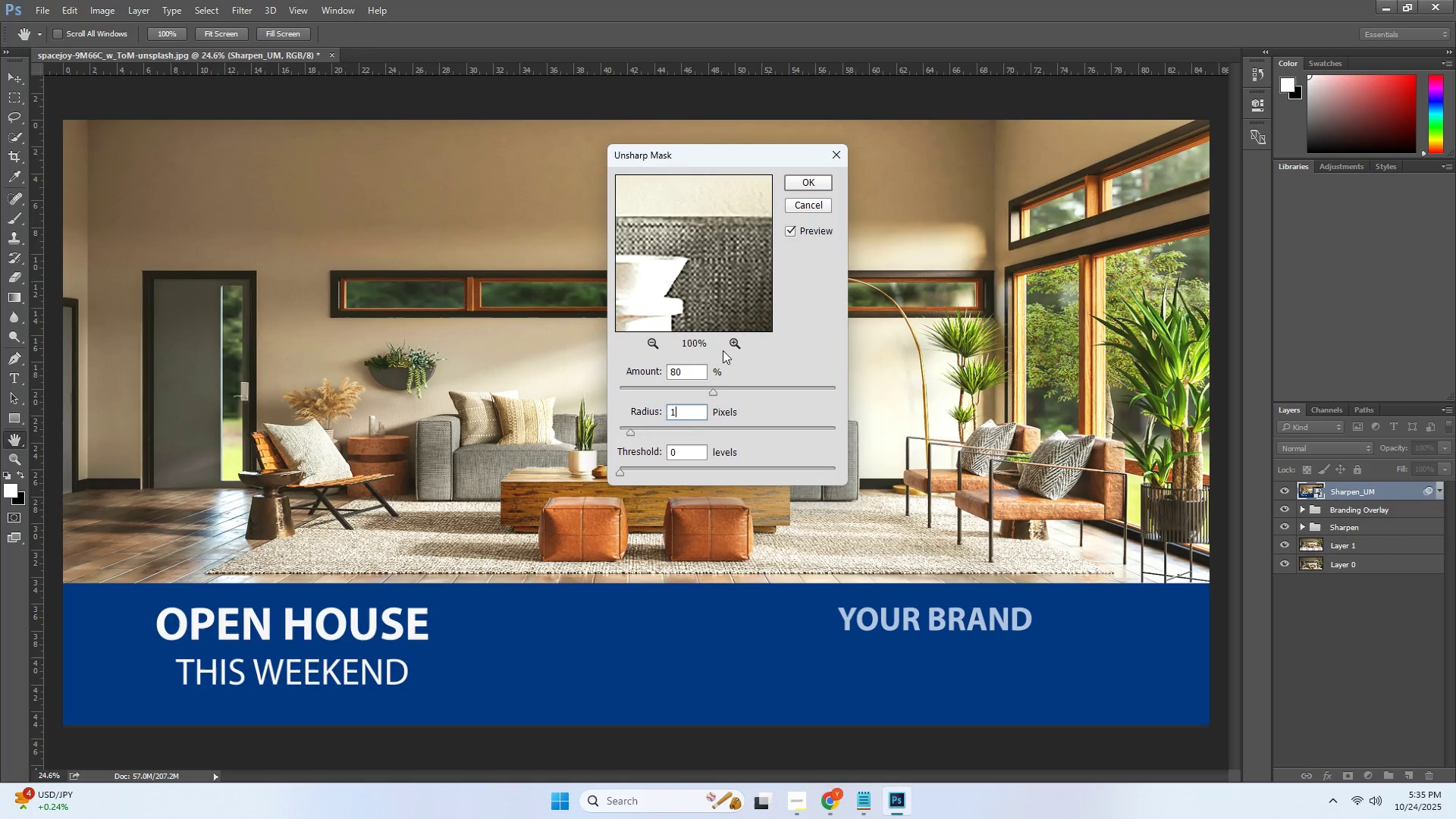 
key(Numpad0)
 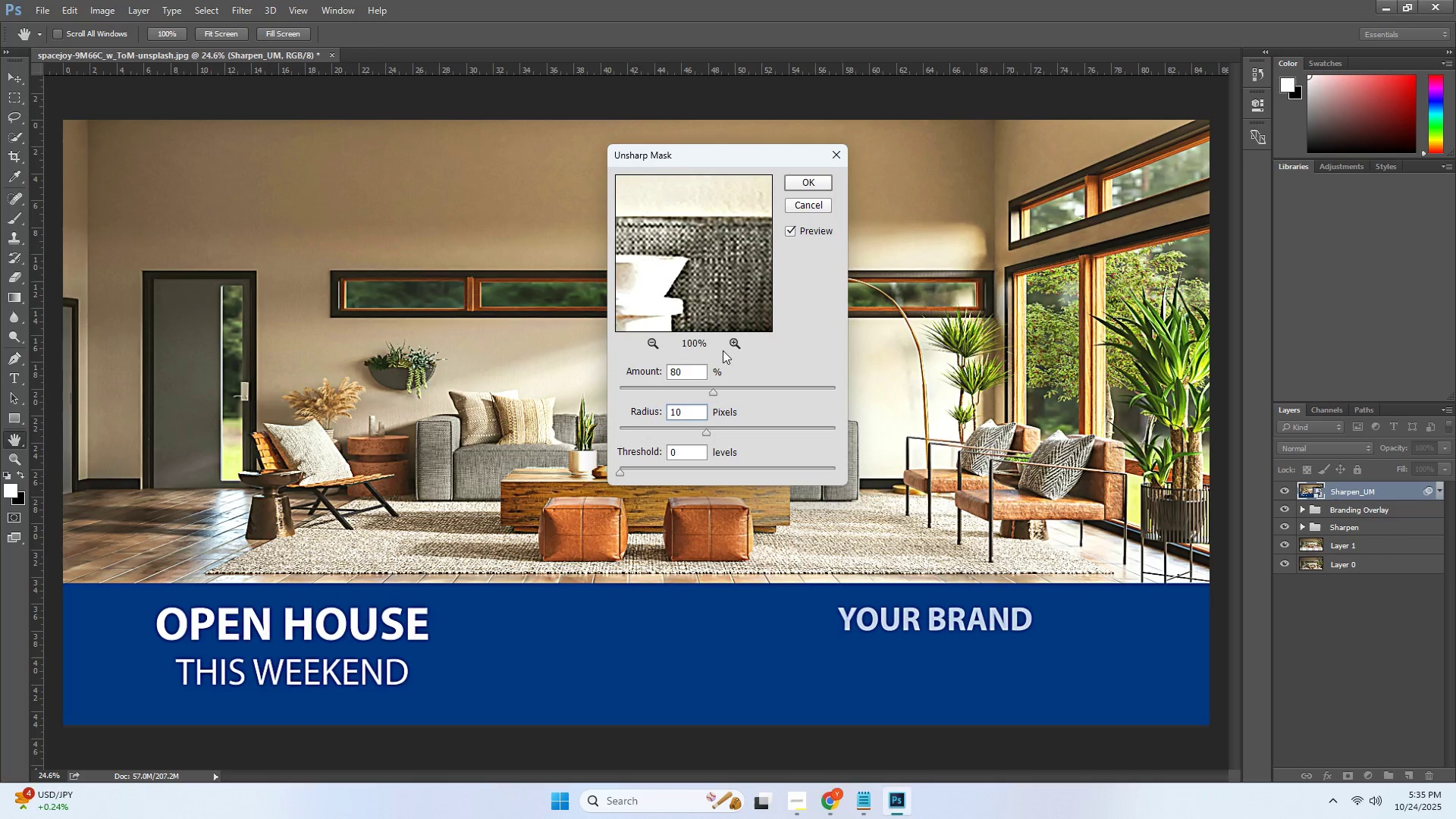 
key(Backspace)
 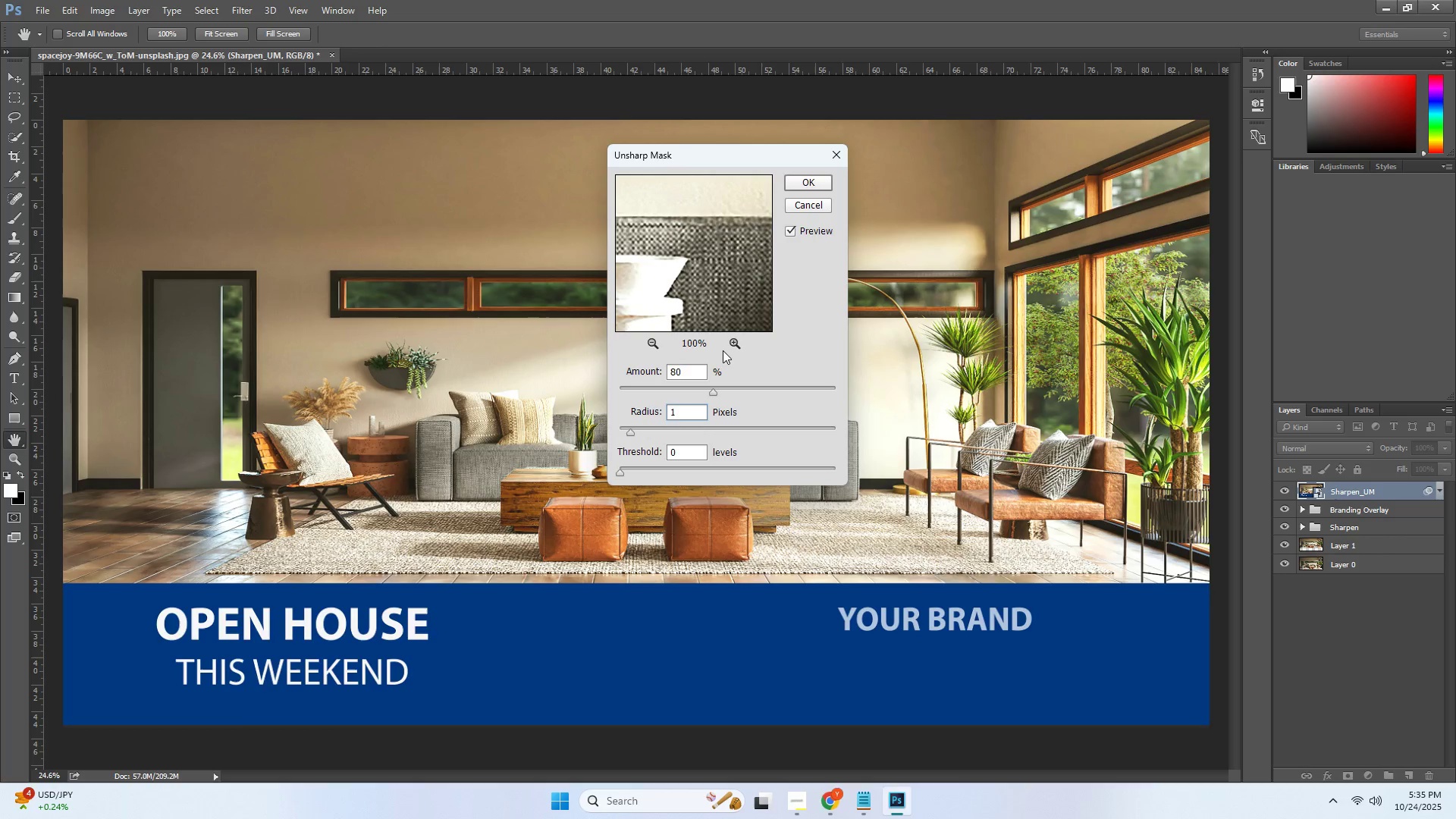 
key(Numpad0)
 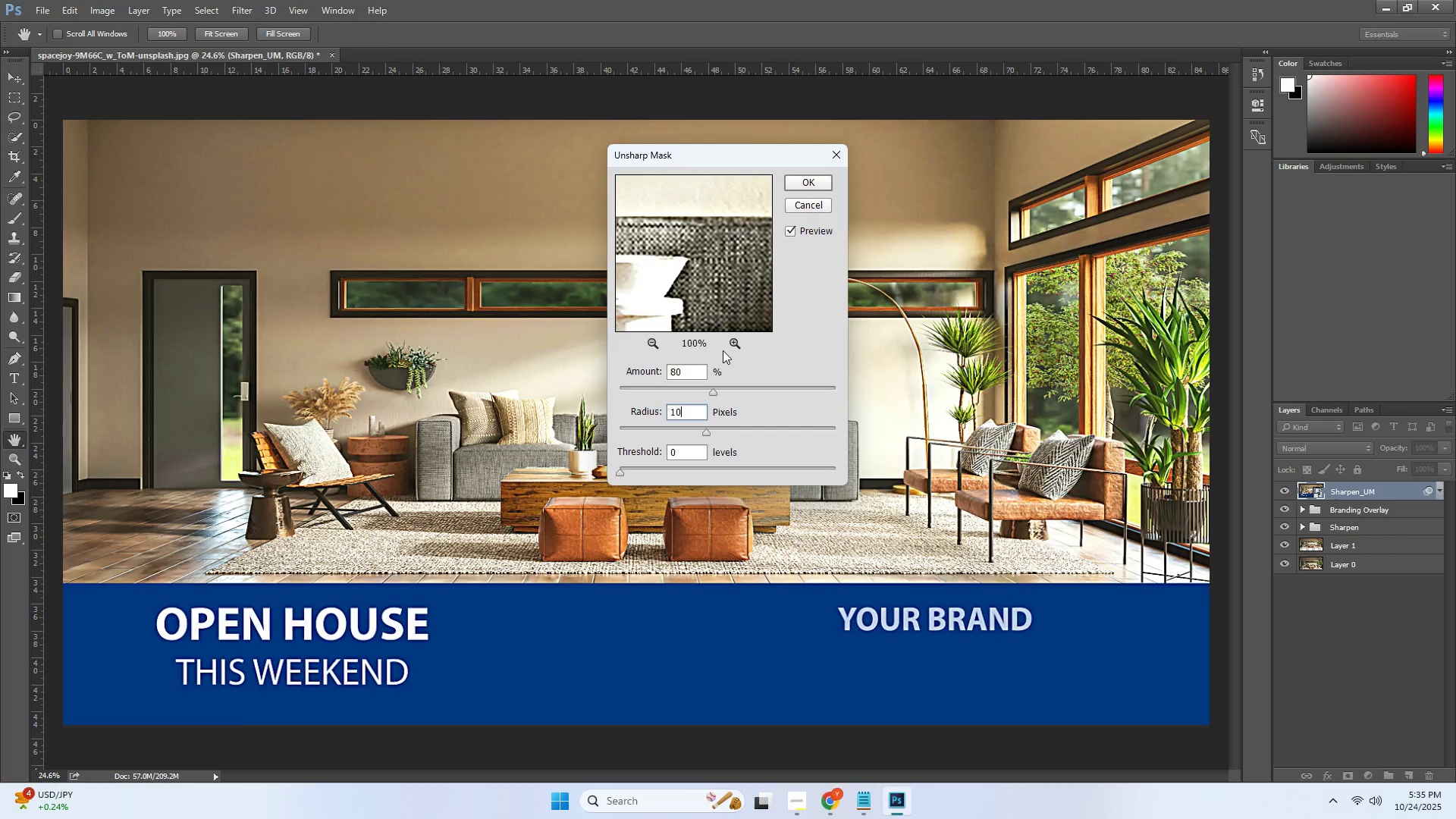 
key(Numpad0)
 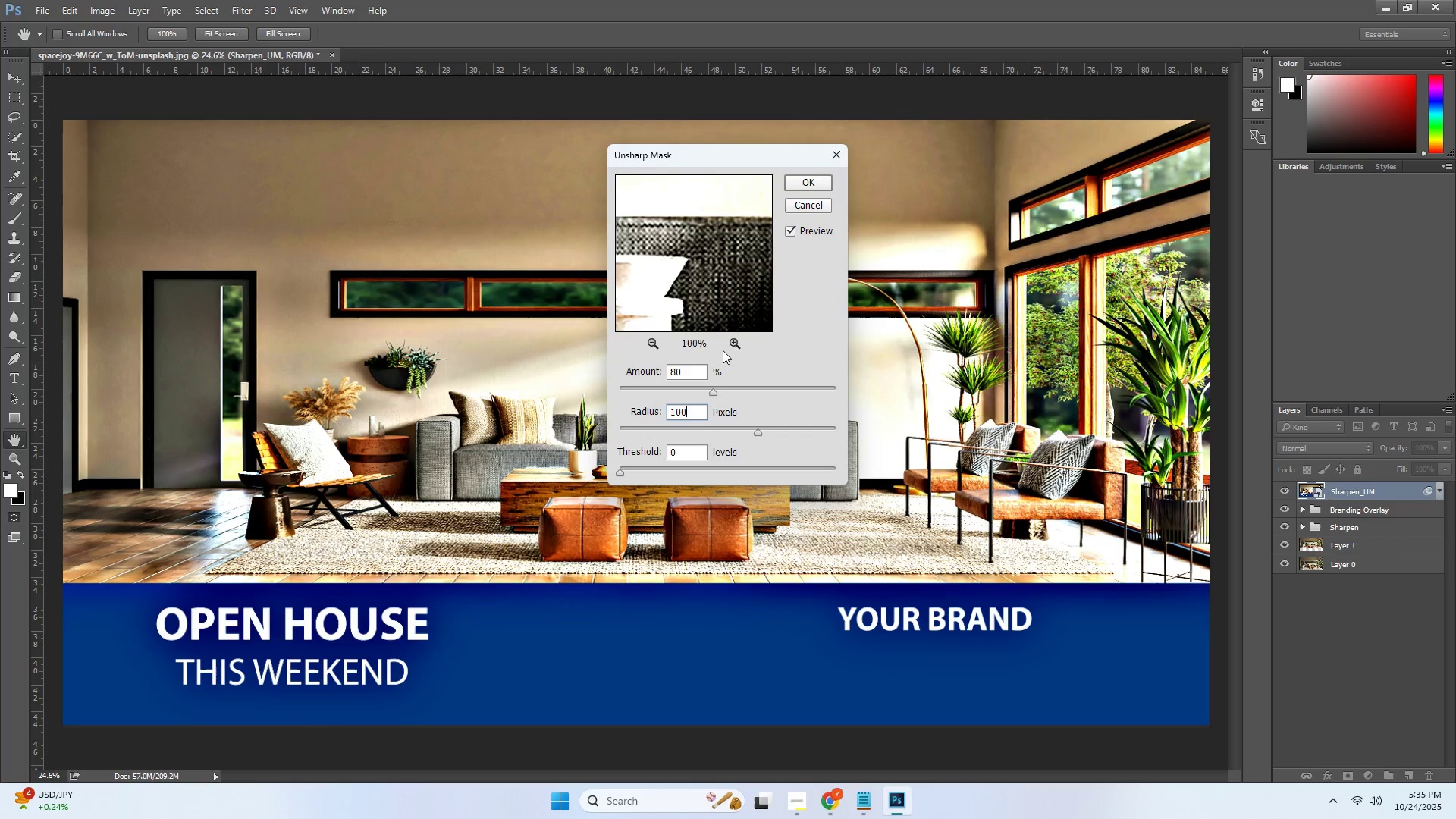 
key(Backspace)
 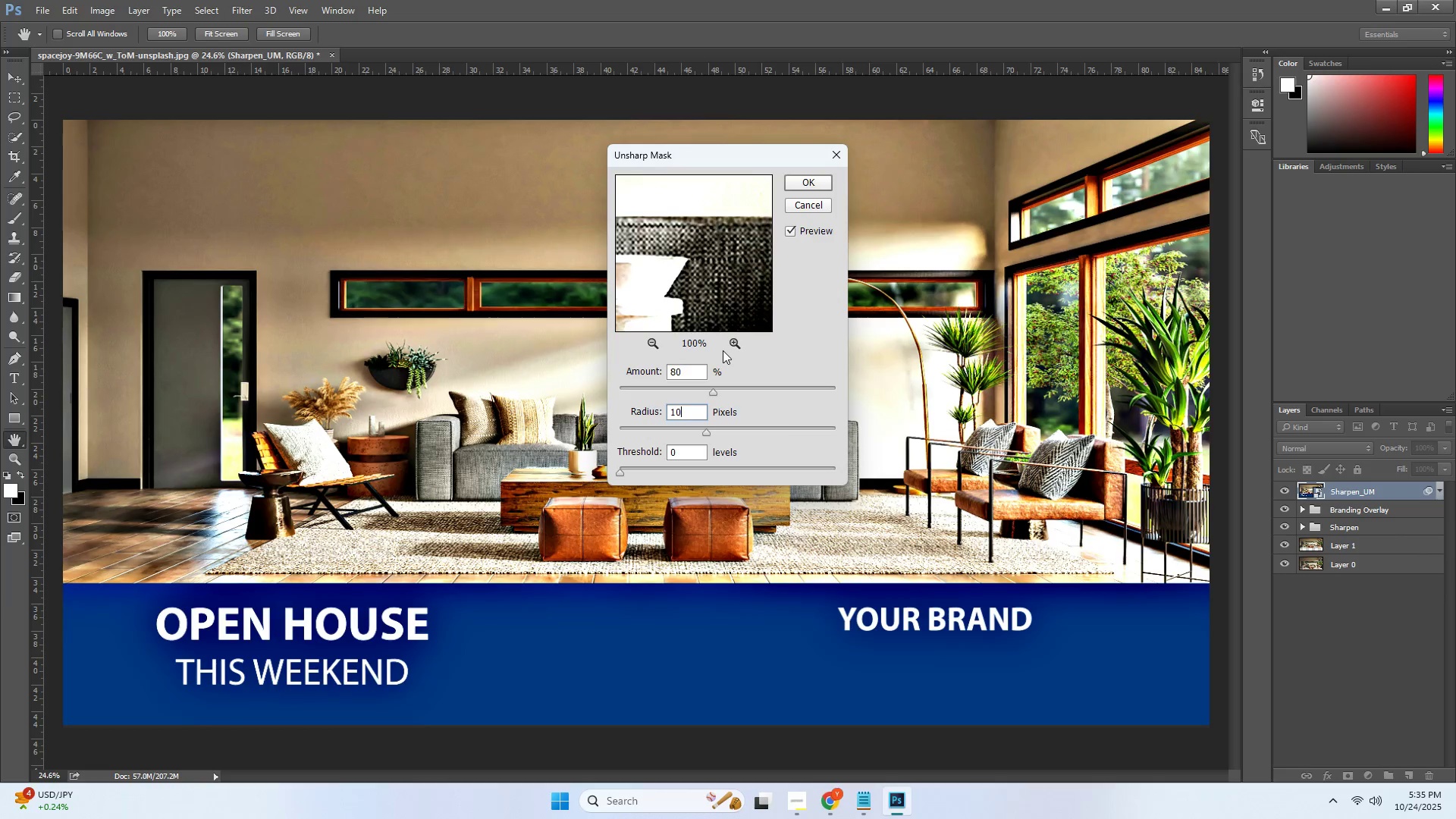 
key(Backspace)
 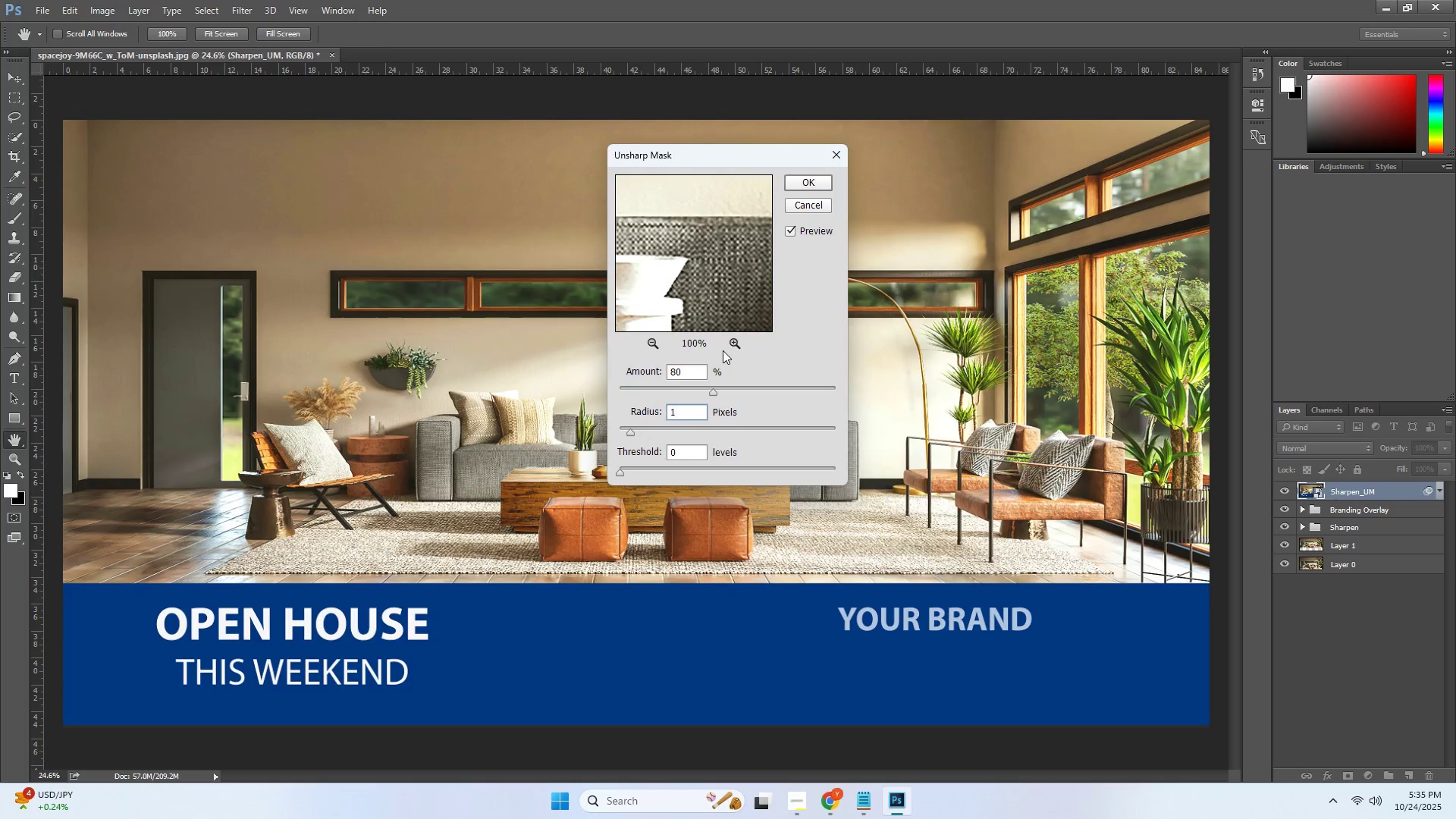 
key(NumpadDecimal)
 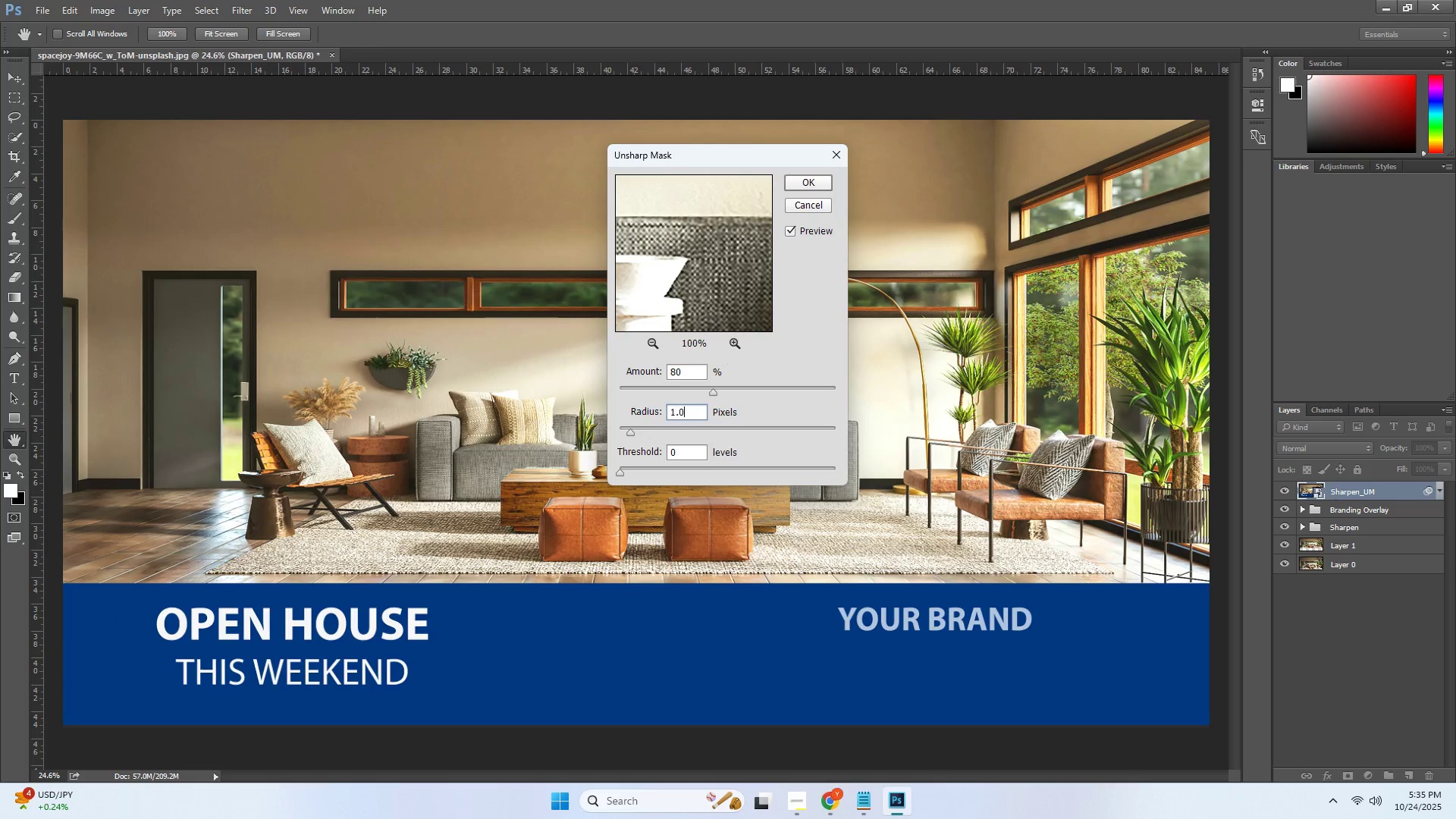 
key(Numpad0)
 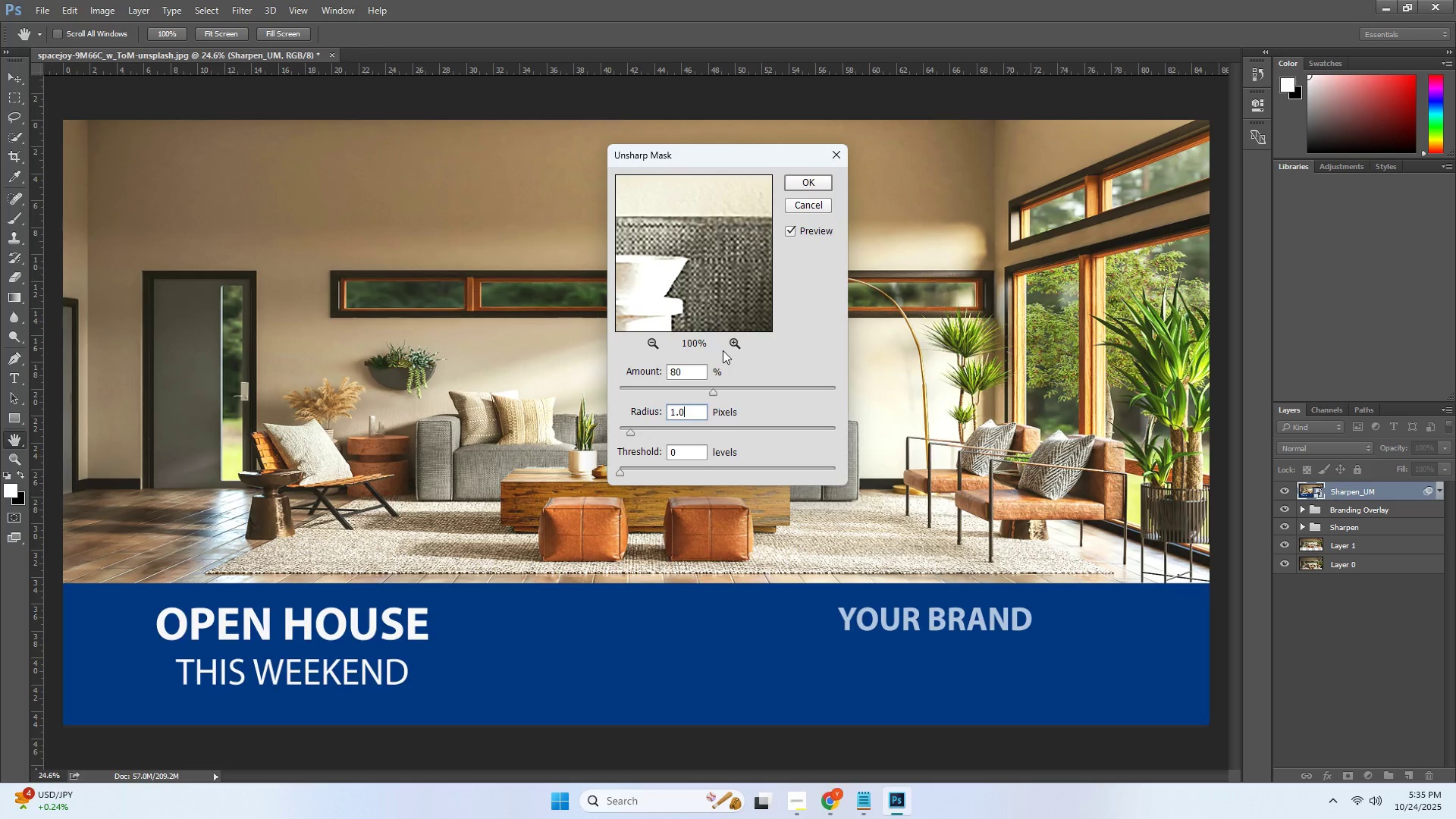 
key(Tab)
 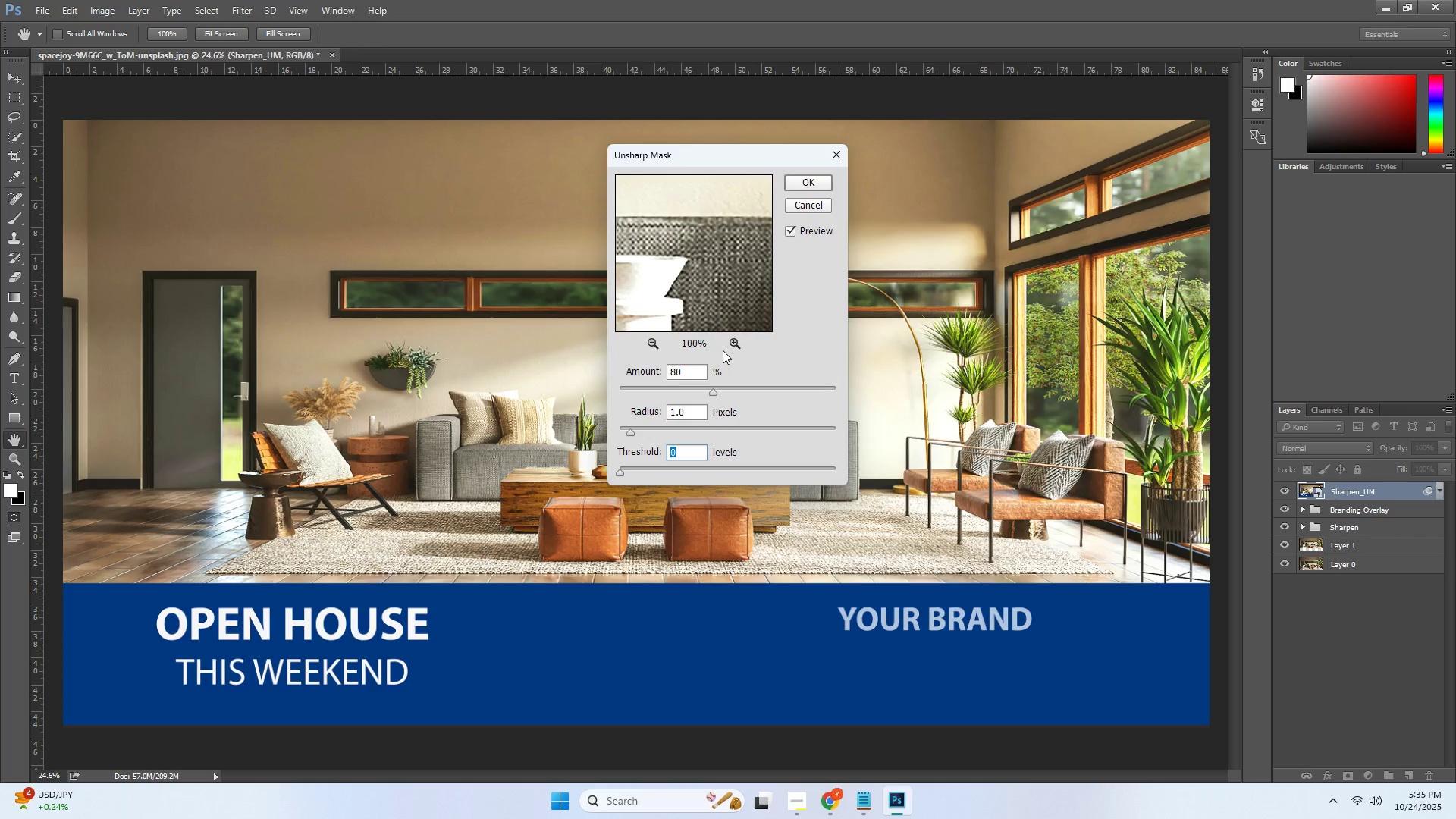 
key(Numpad4)
 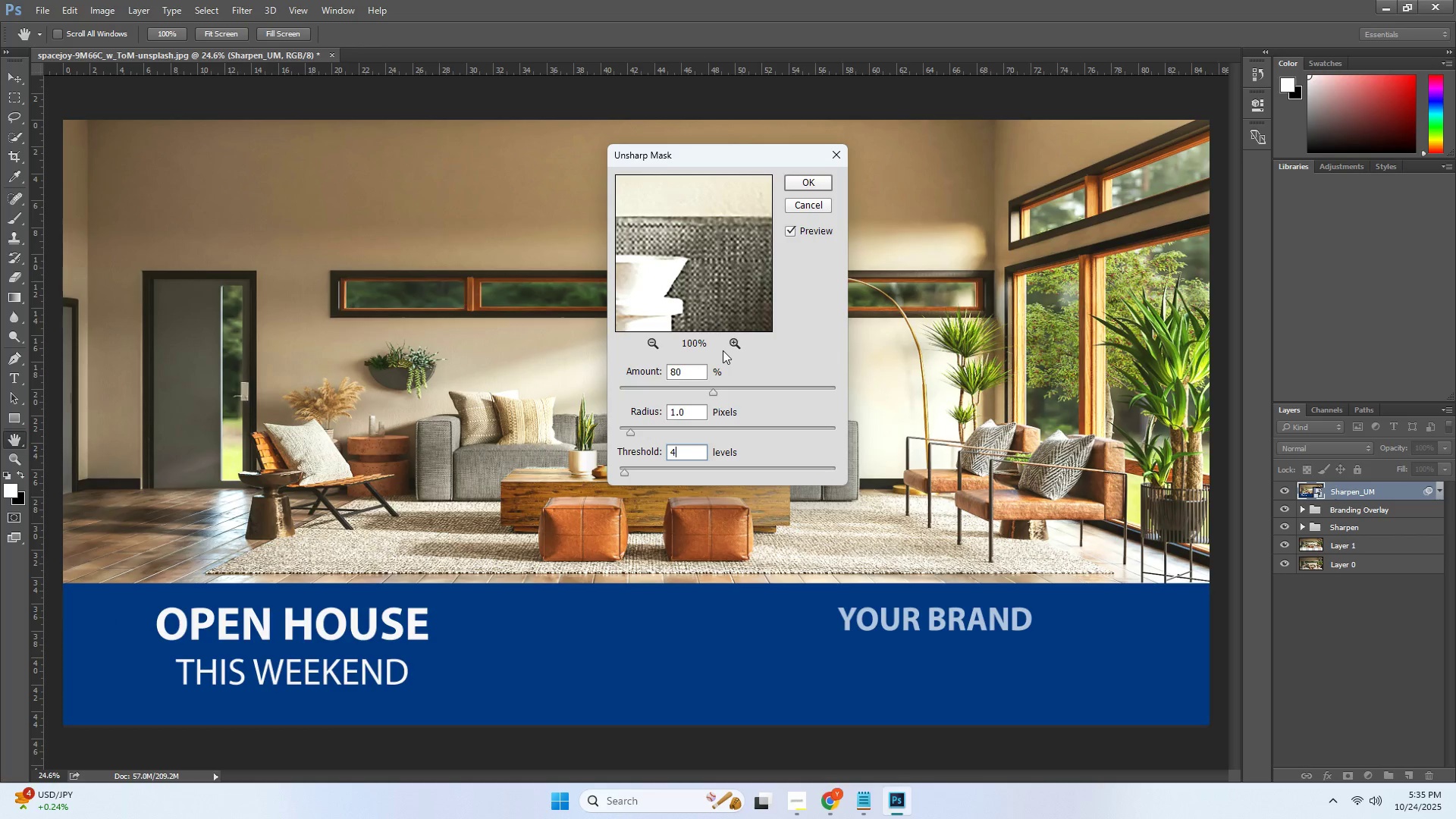 
key(Backspace)
 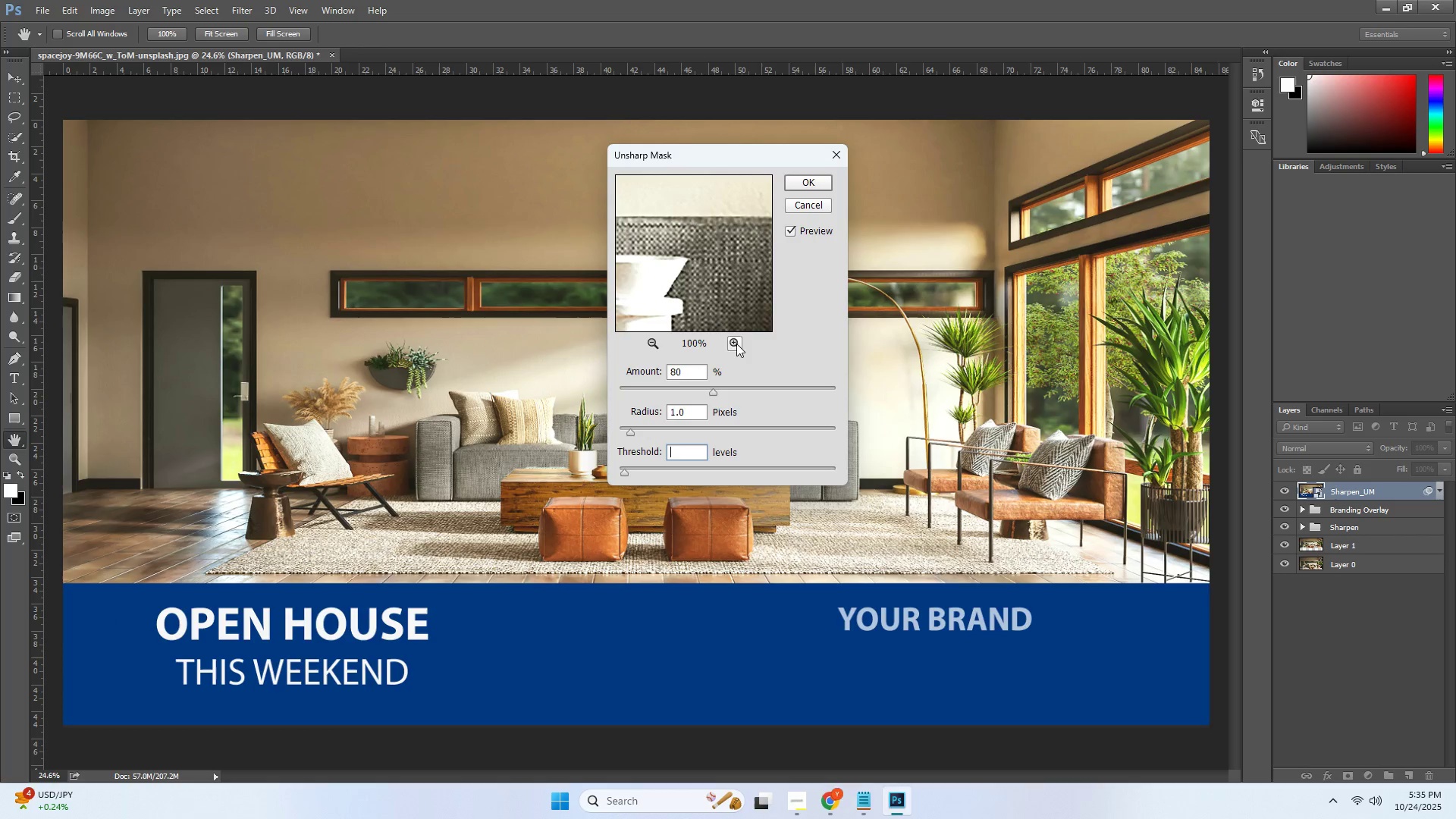 
key(Numpad6)